 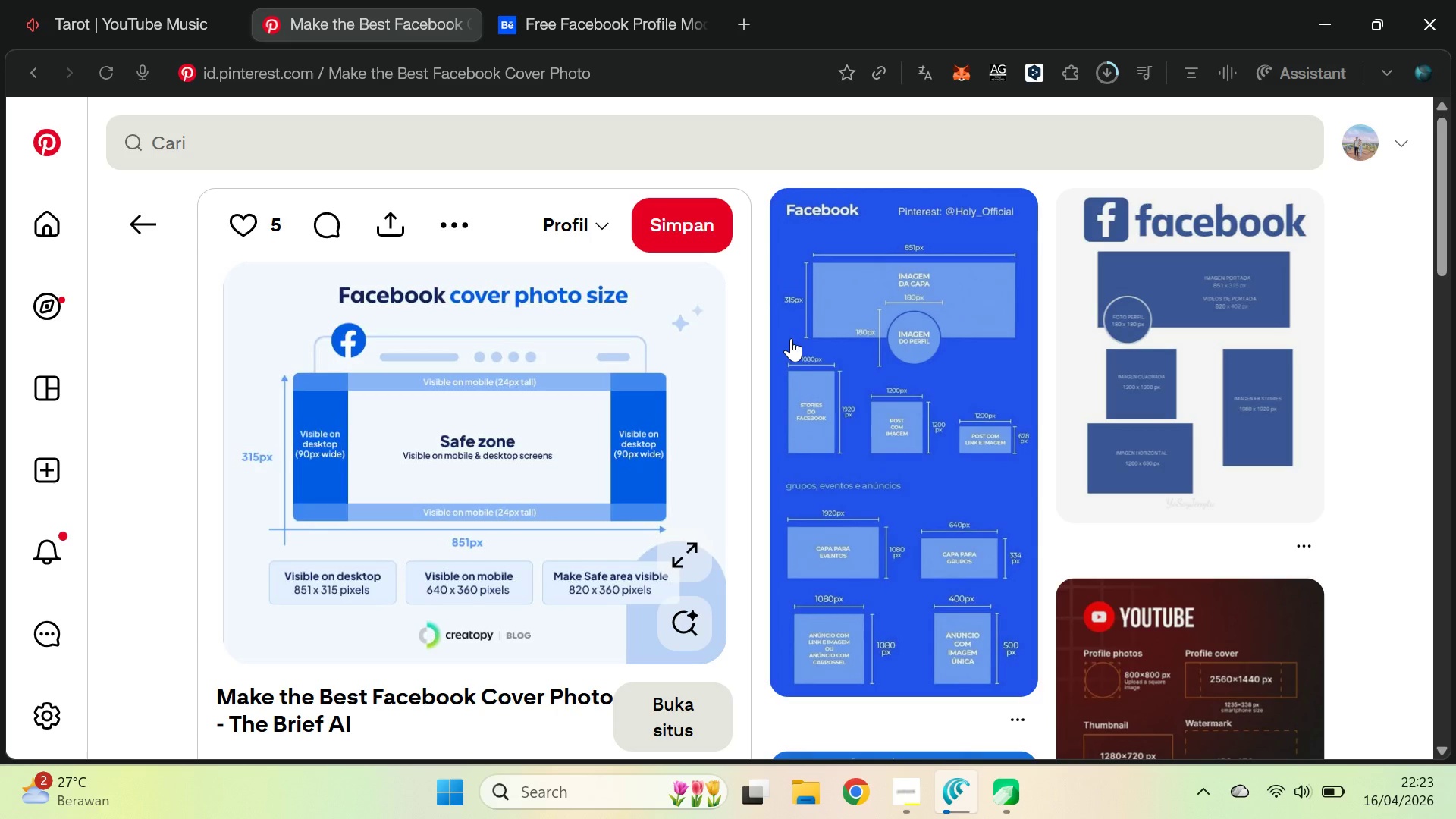 
key(Alt+Tab)
 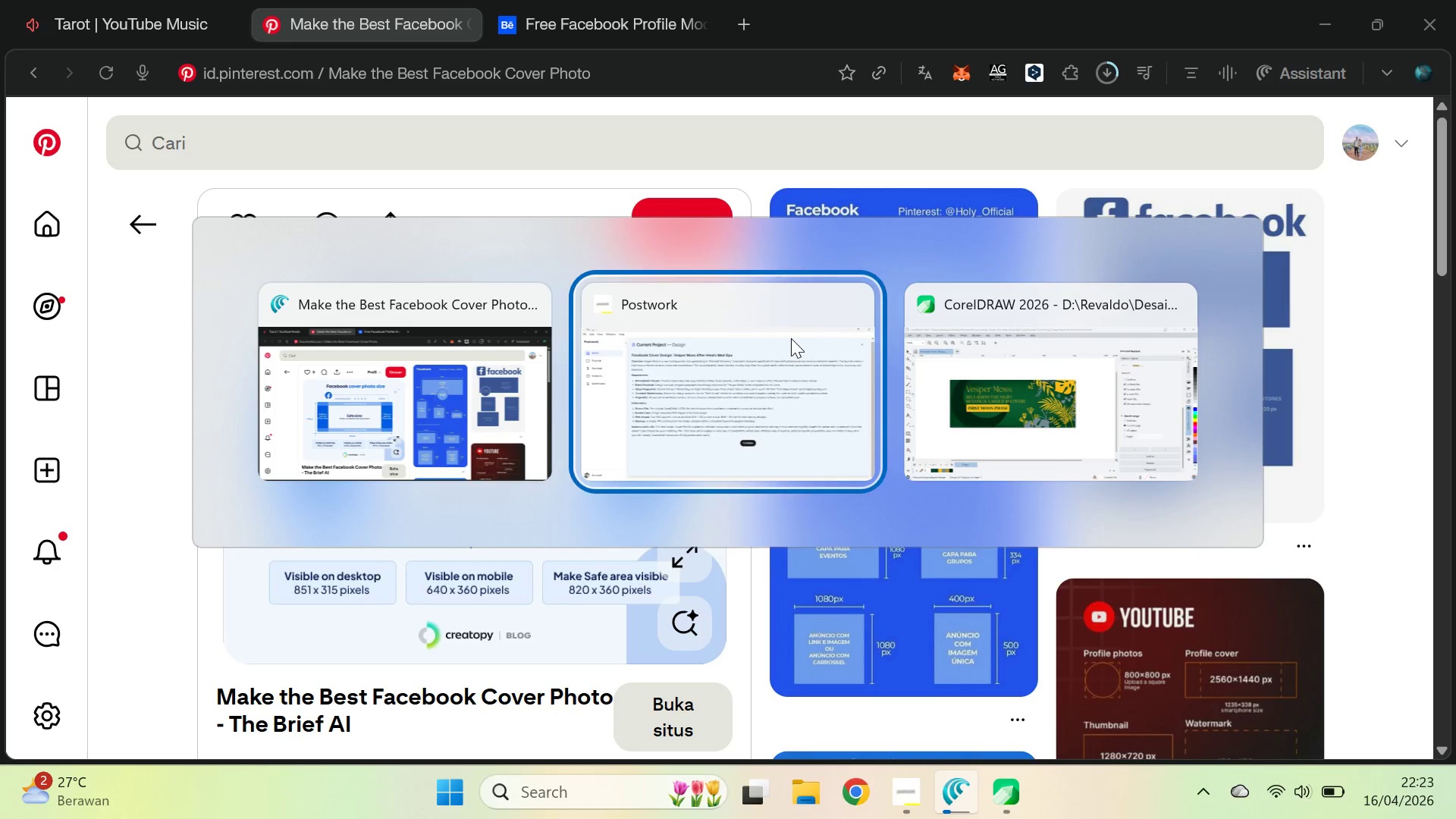 
key(Alt+Tab)
 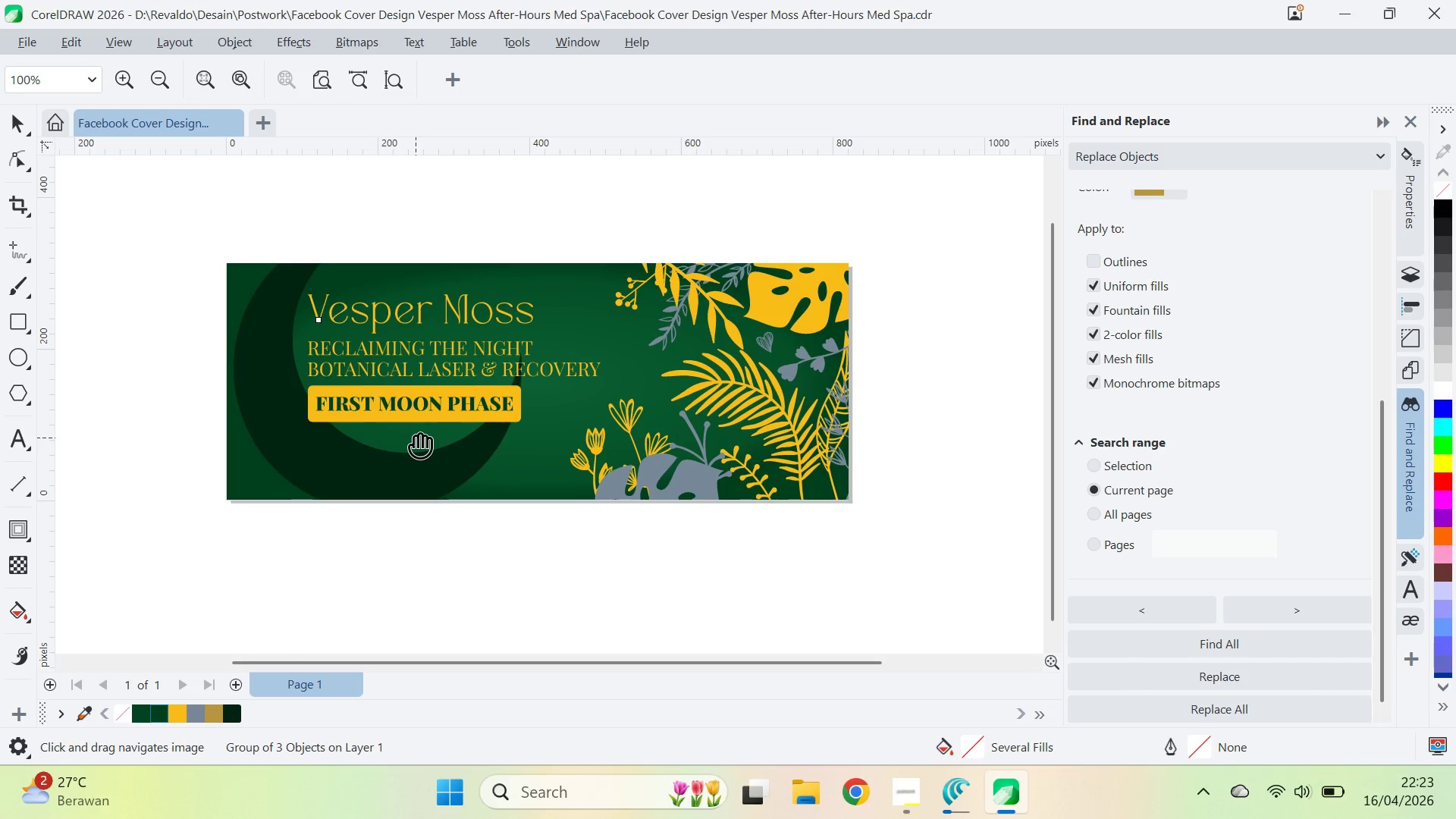 
key(V)
 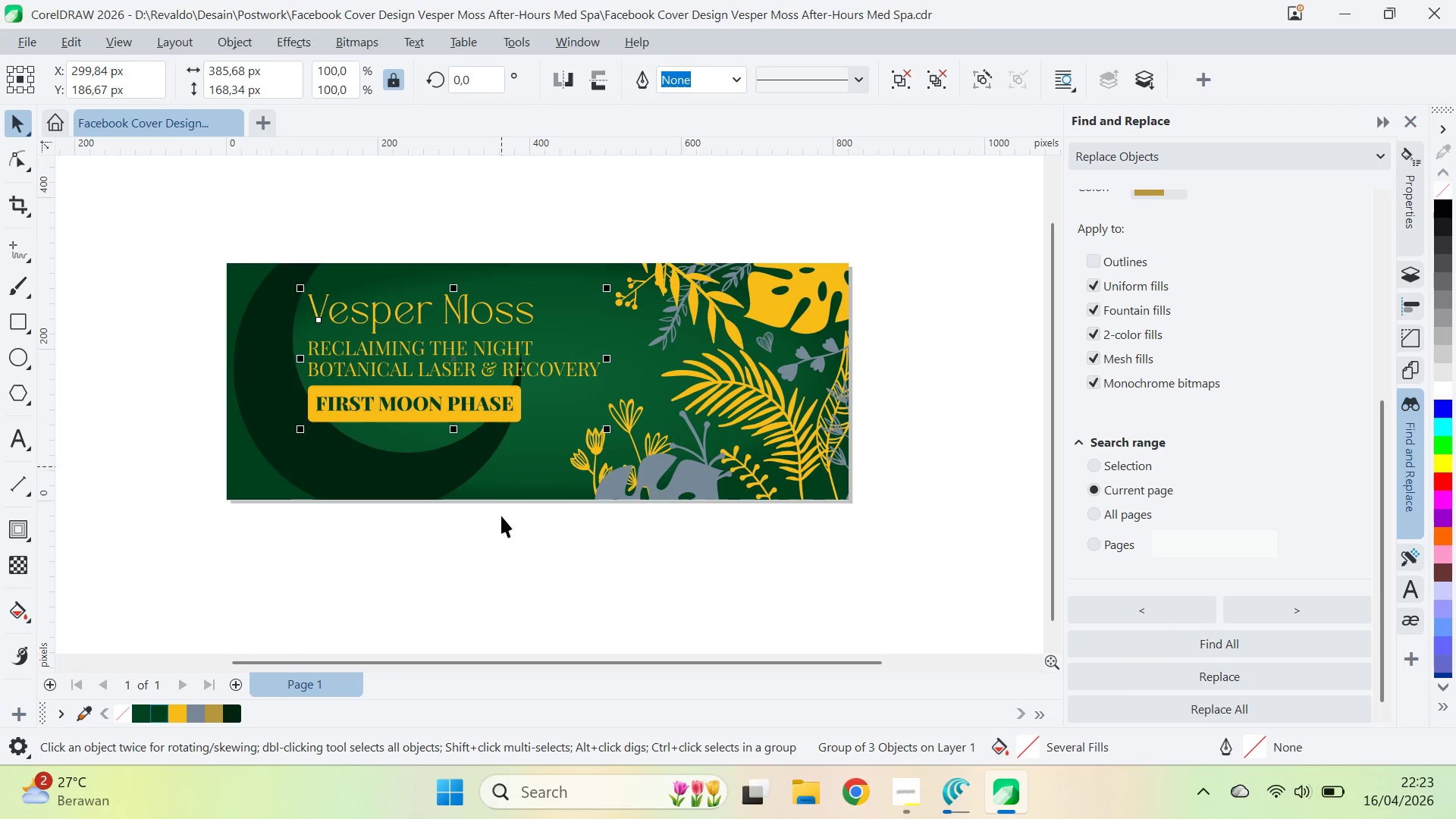 
left_click([498, 577])
 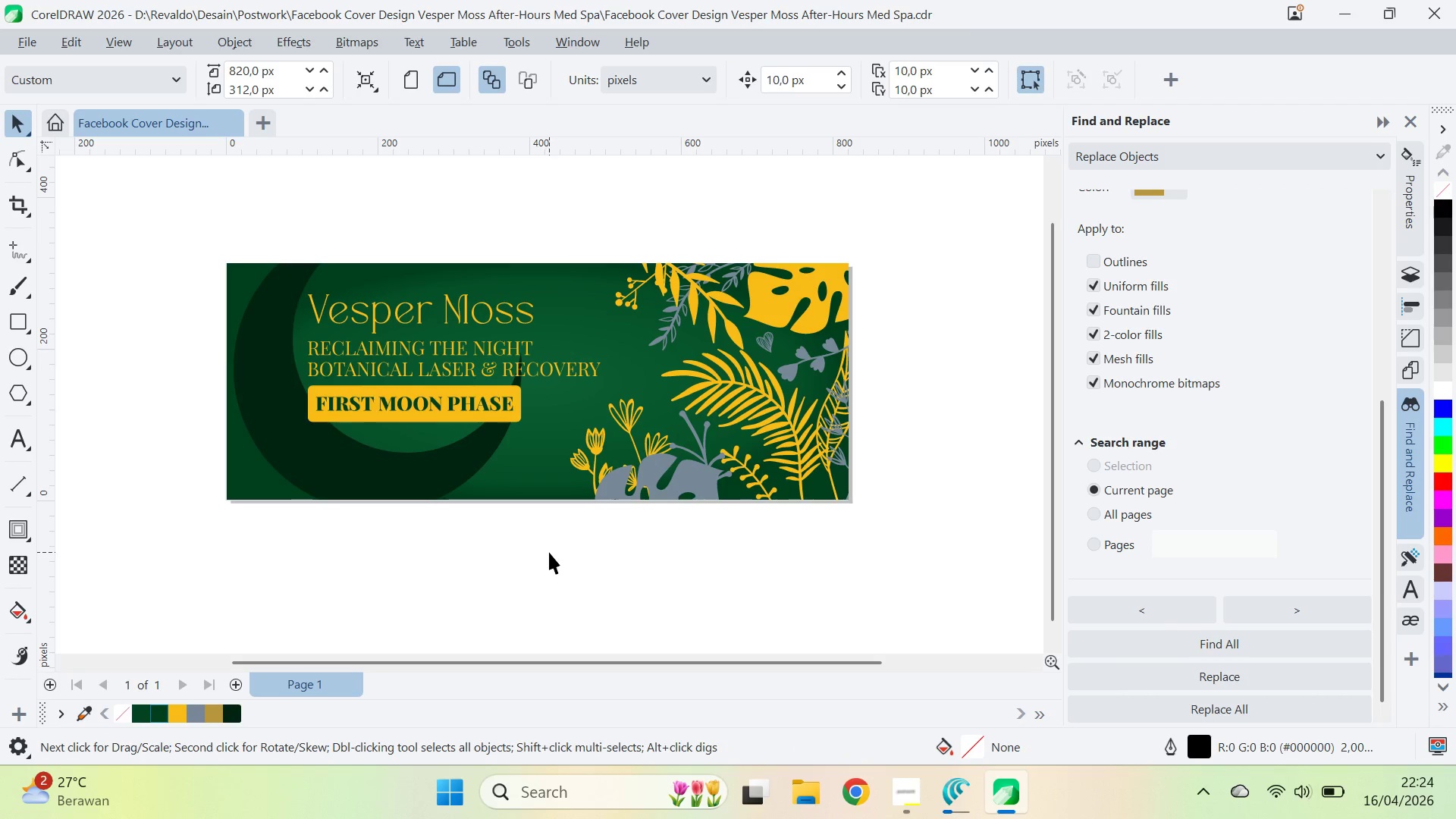 
key(Z)
 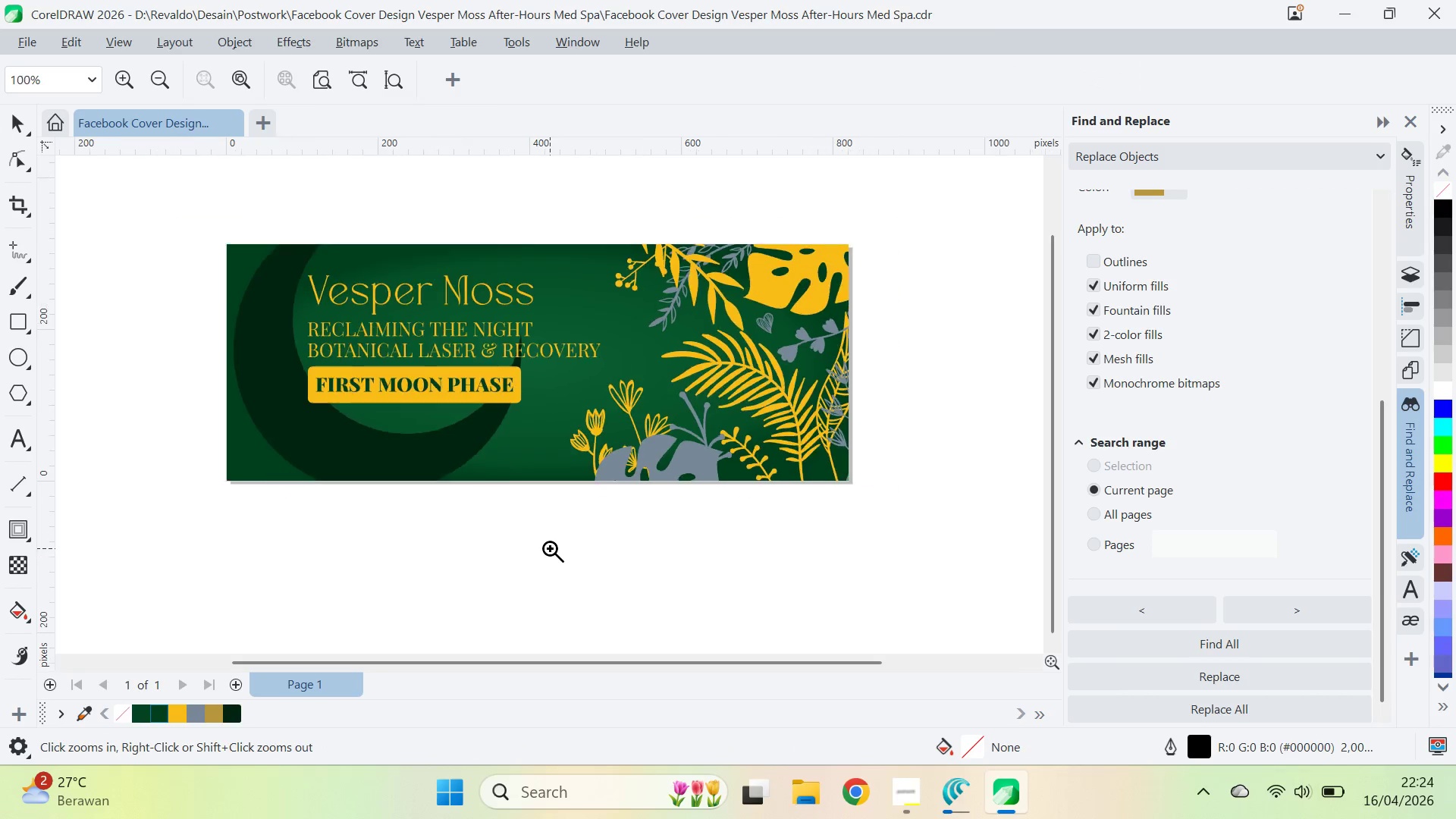 
scroll: coordinate [549, 552], scroll_direction: up, amount: 1.0
 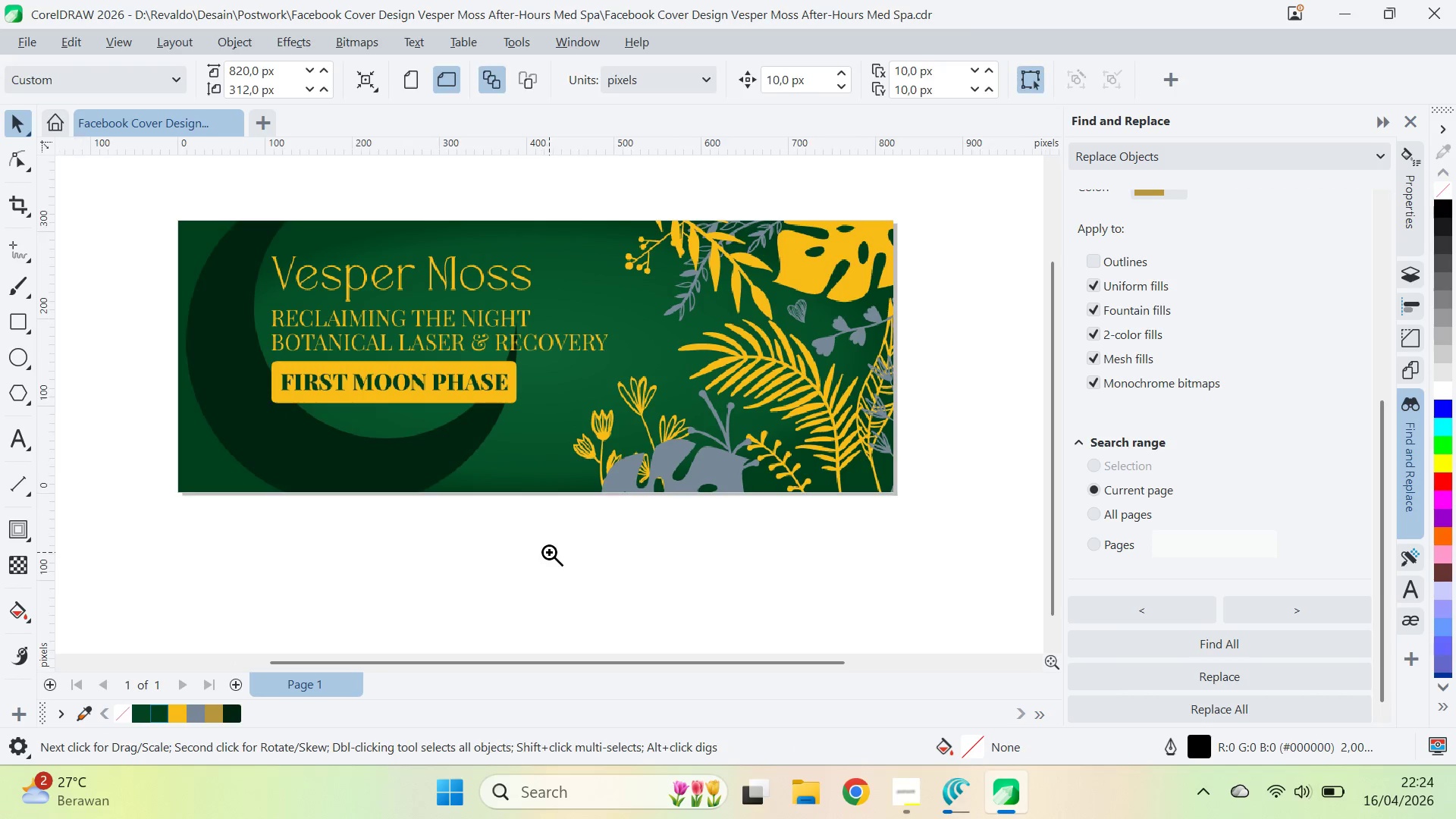 
double_click([550, 548])
 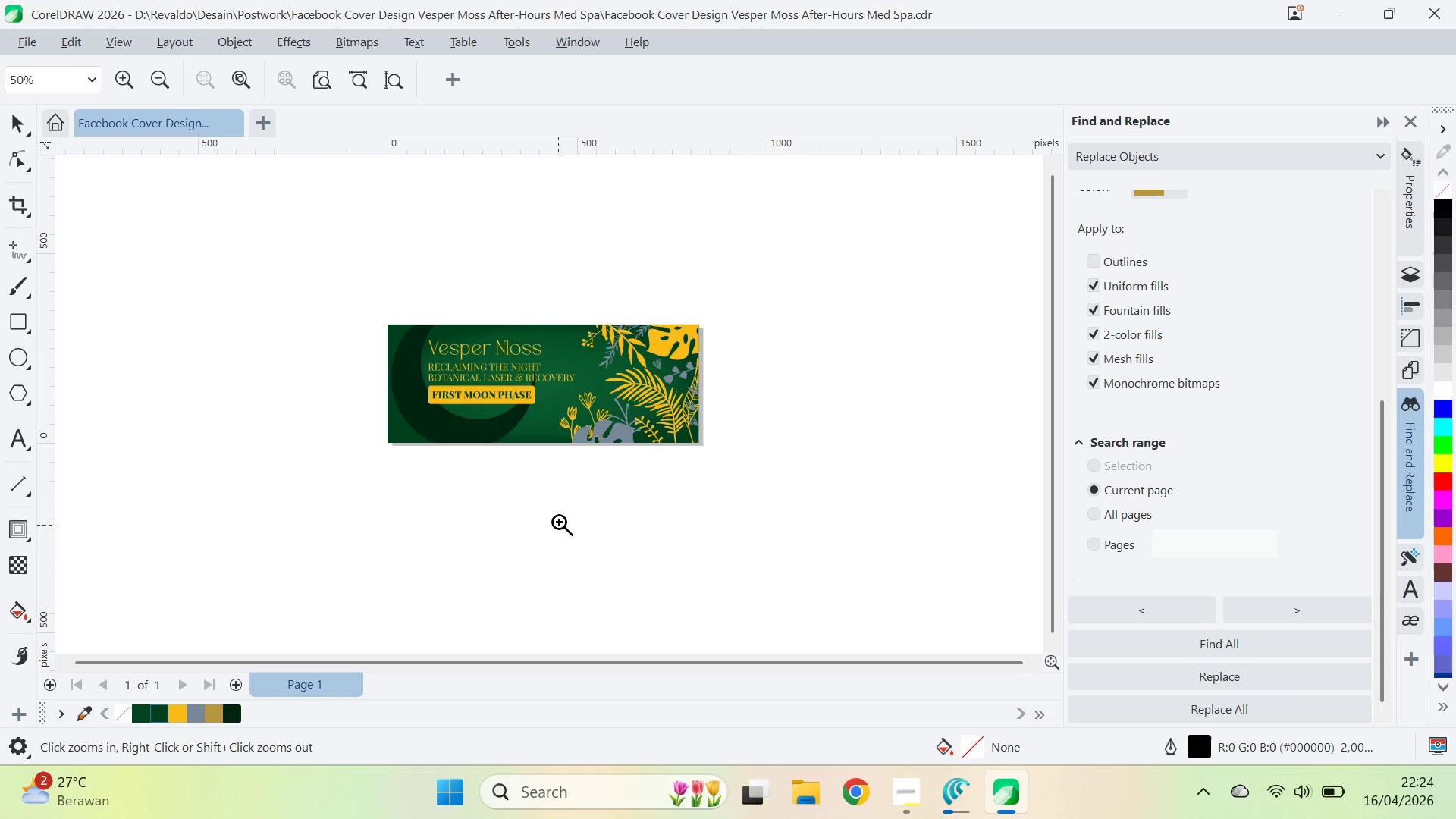 
right_click([560, 519])
 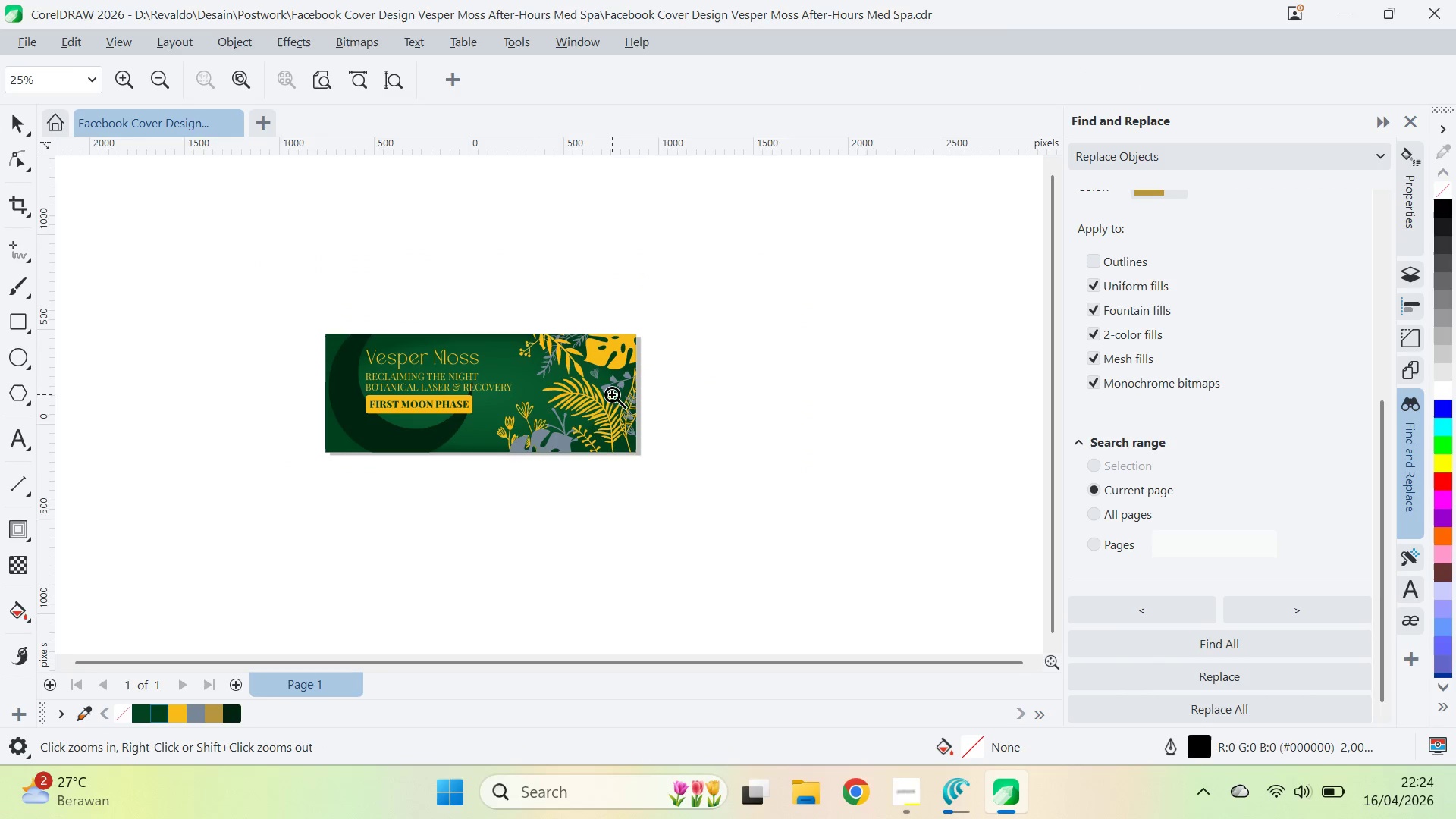 
double_click([569, 401])
 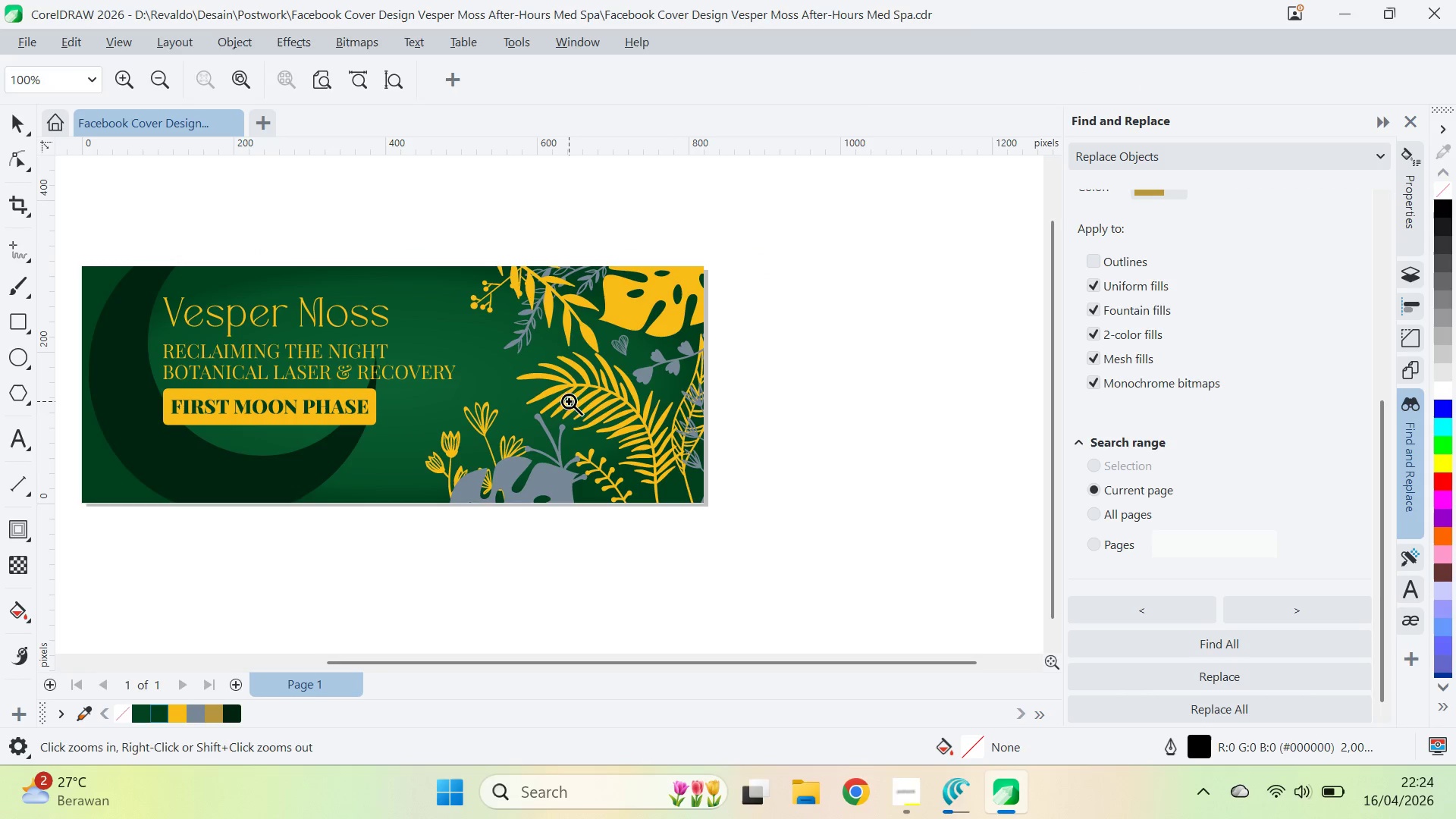 
key(V)
 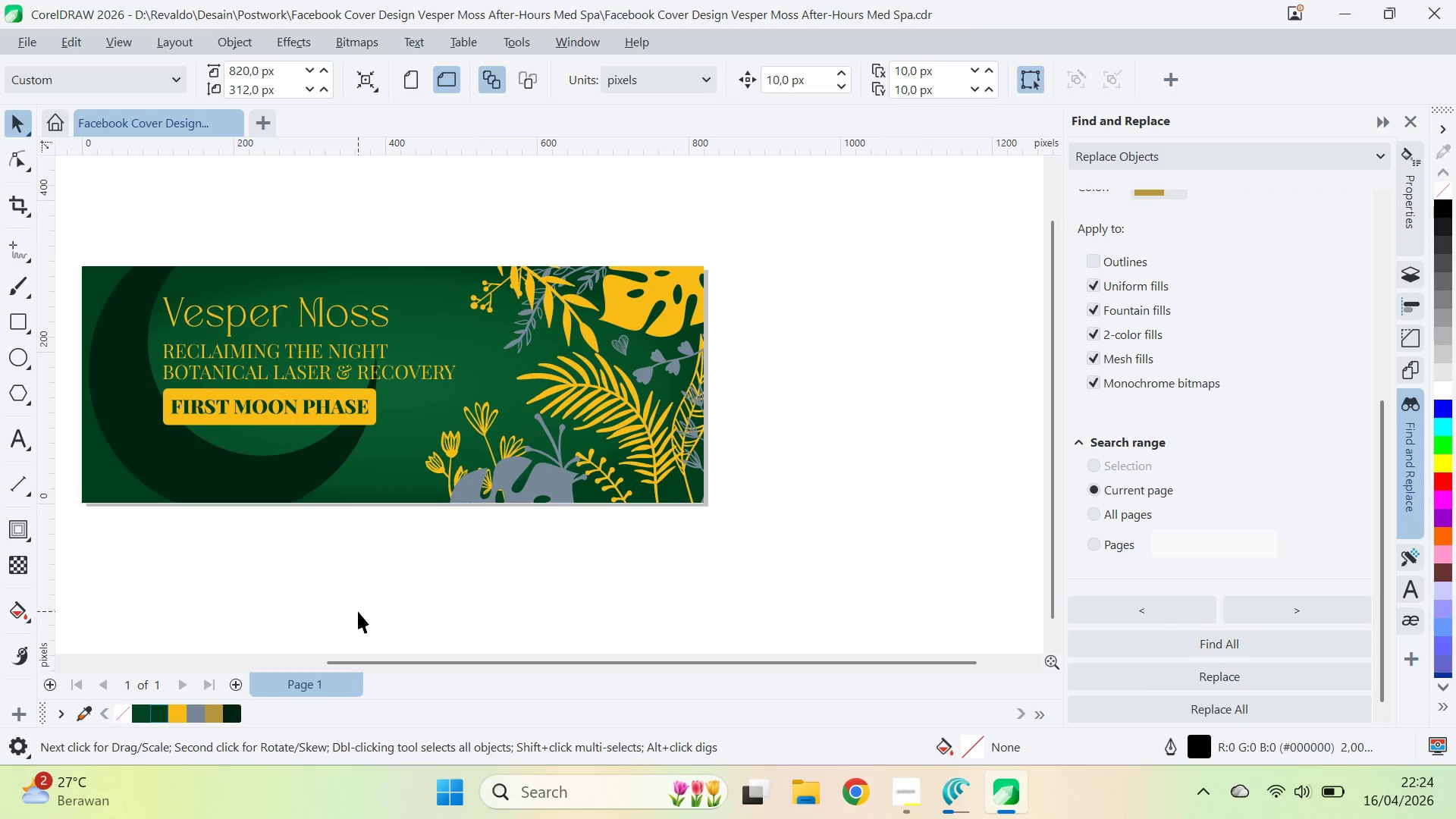 
left_click([358, 611])
 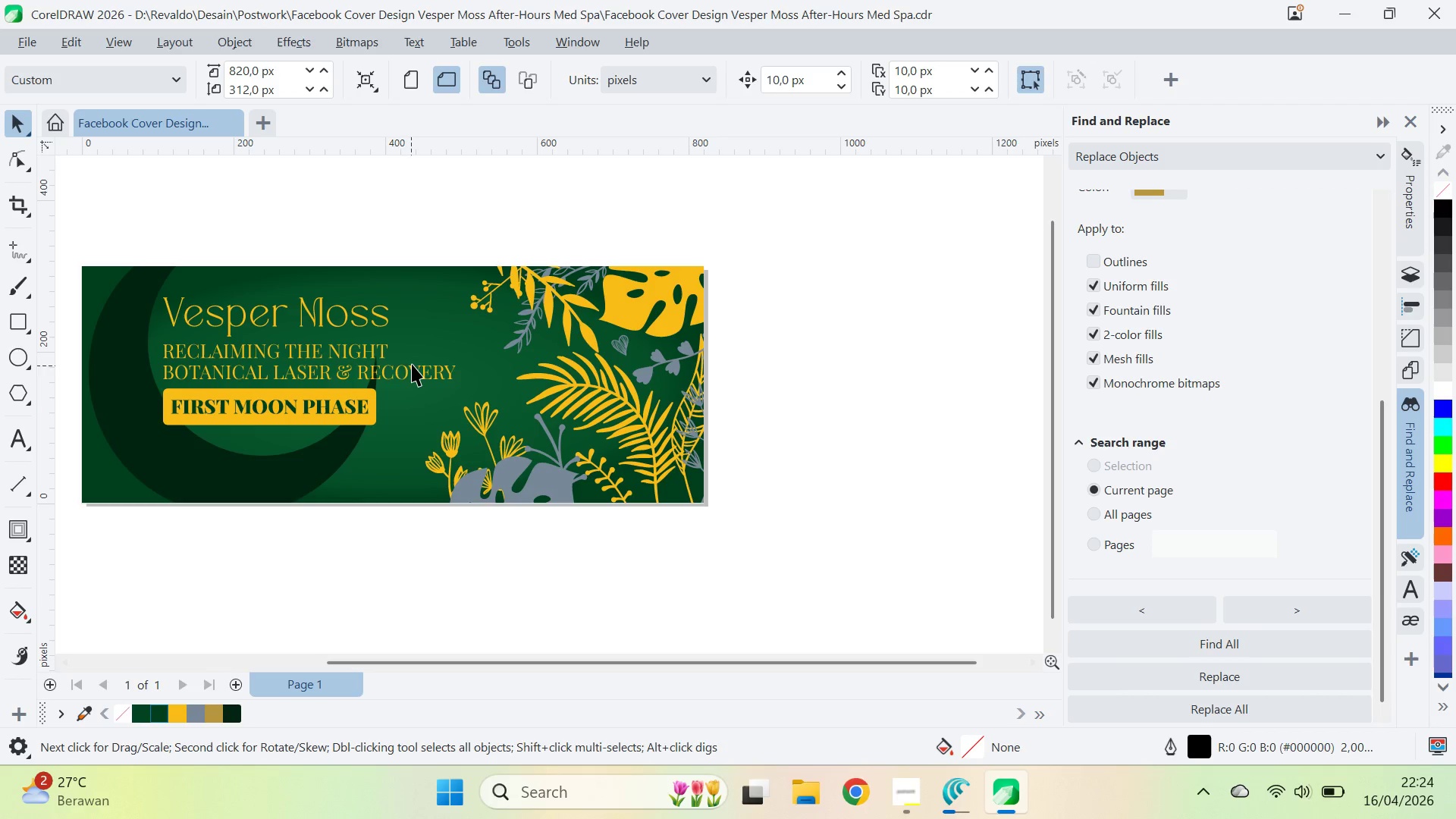 
left_click([386, 322])
 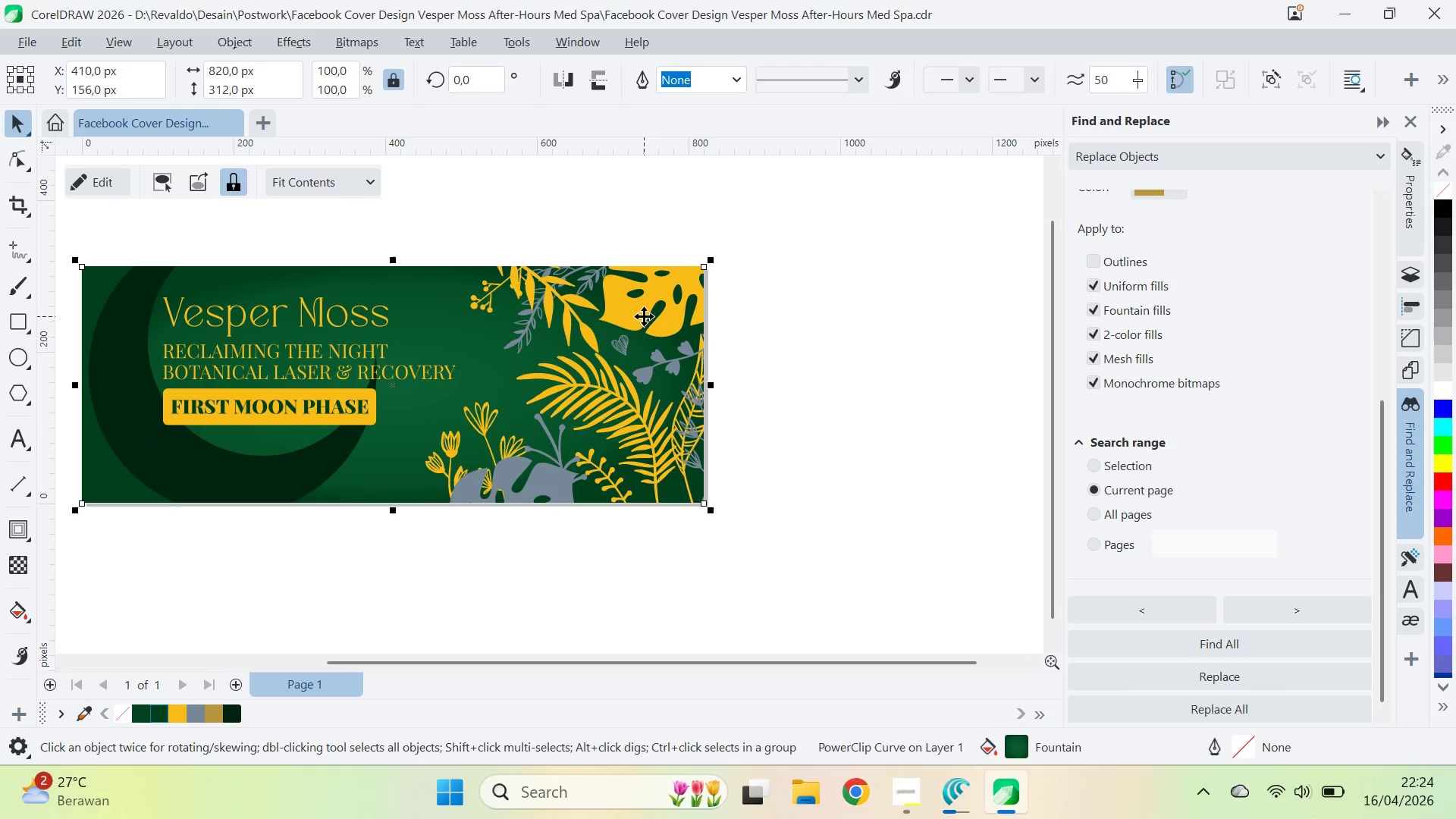 
hold_key(key=ControlLeft, duration=0.75)
 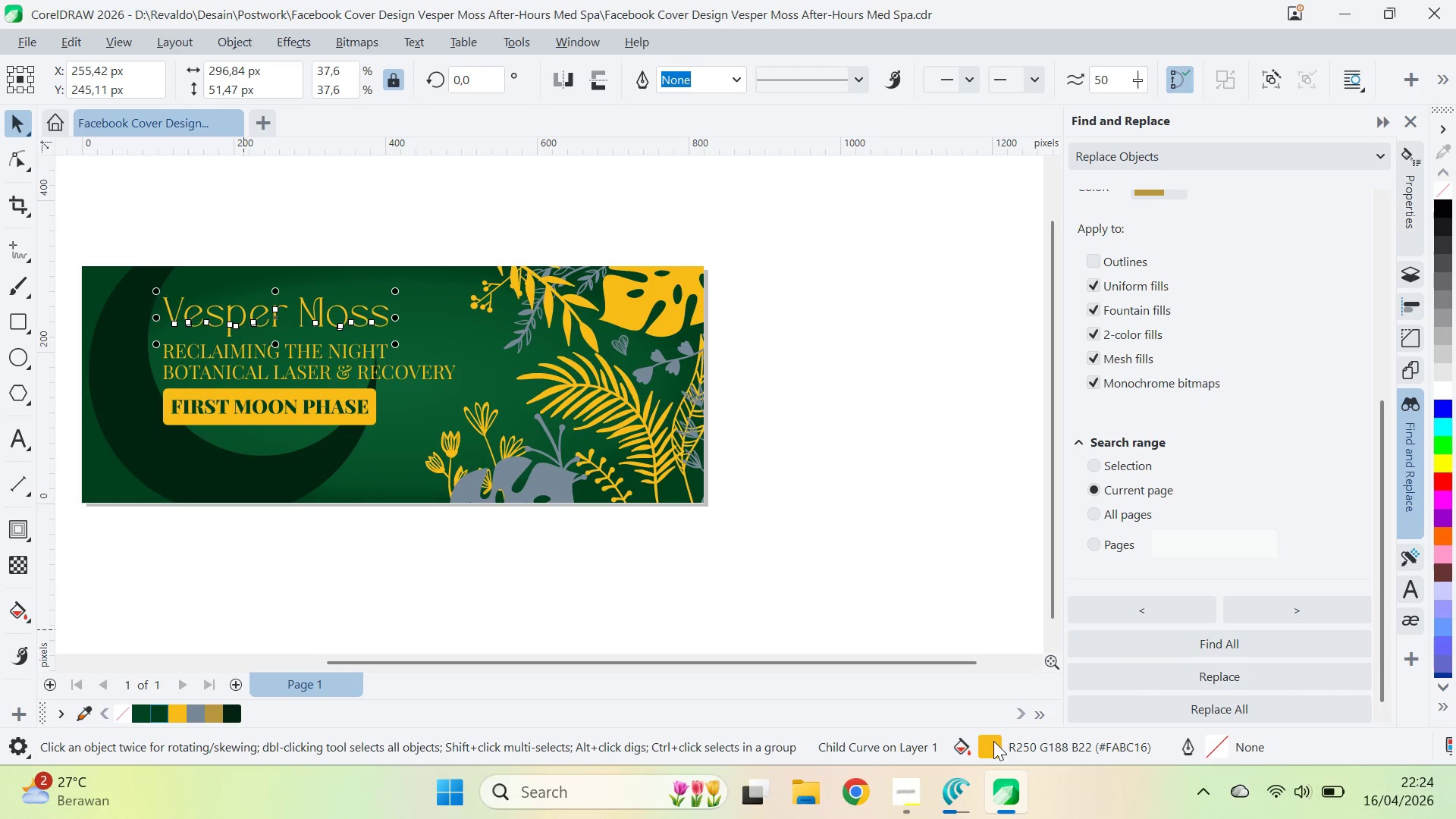 
double_click([990, 736])
 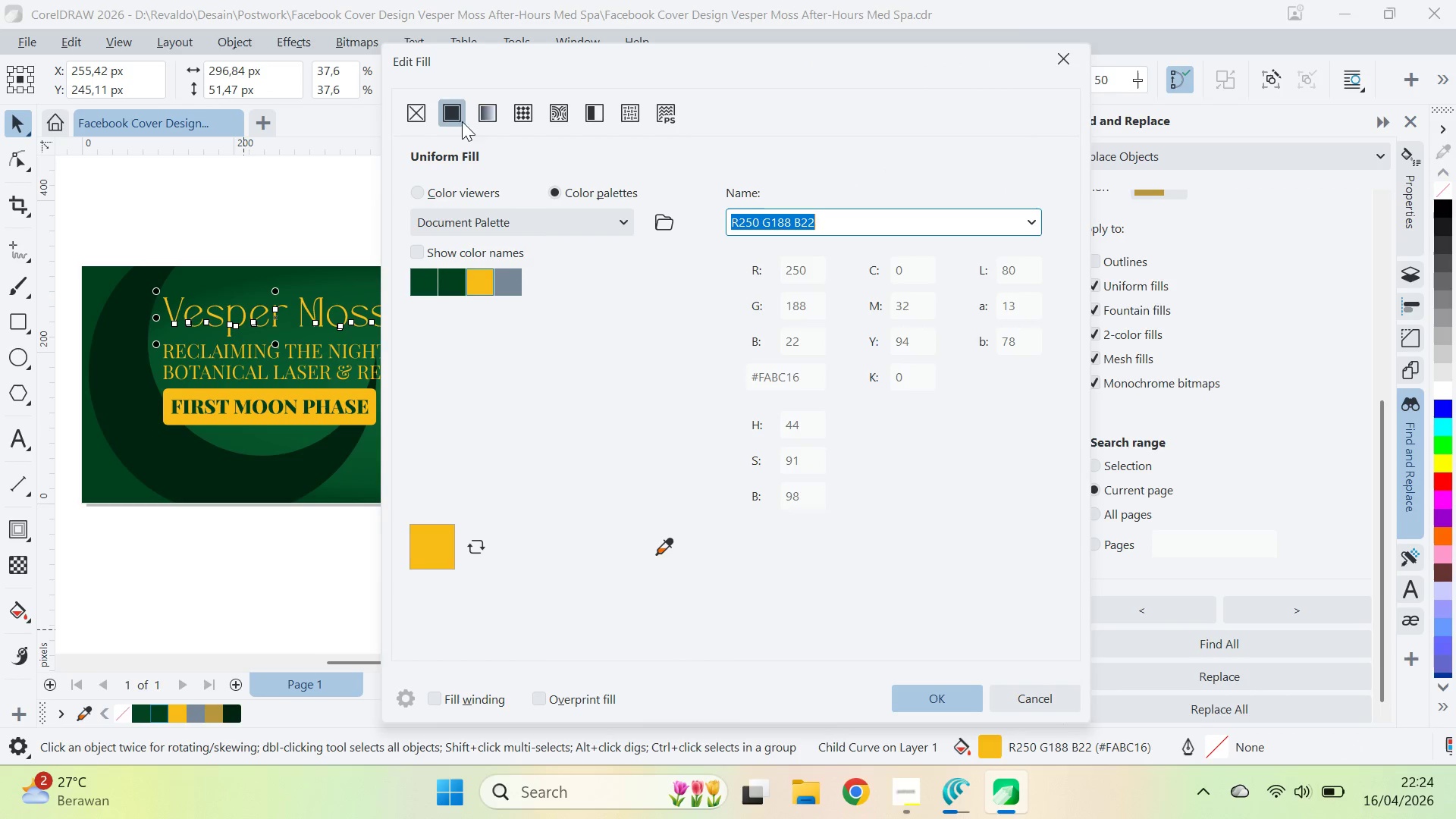 
left_click([441, 196])
 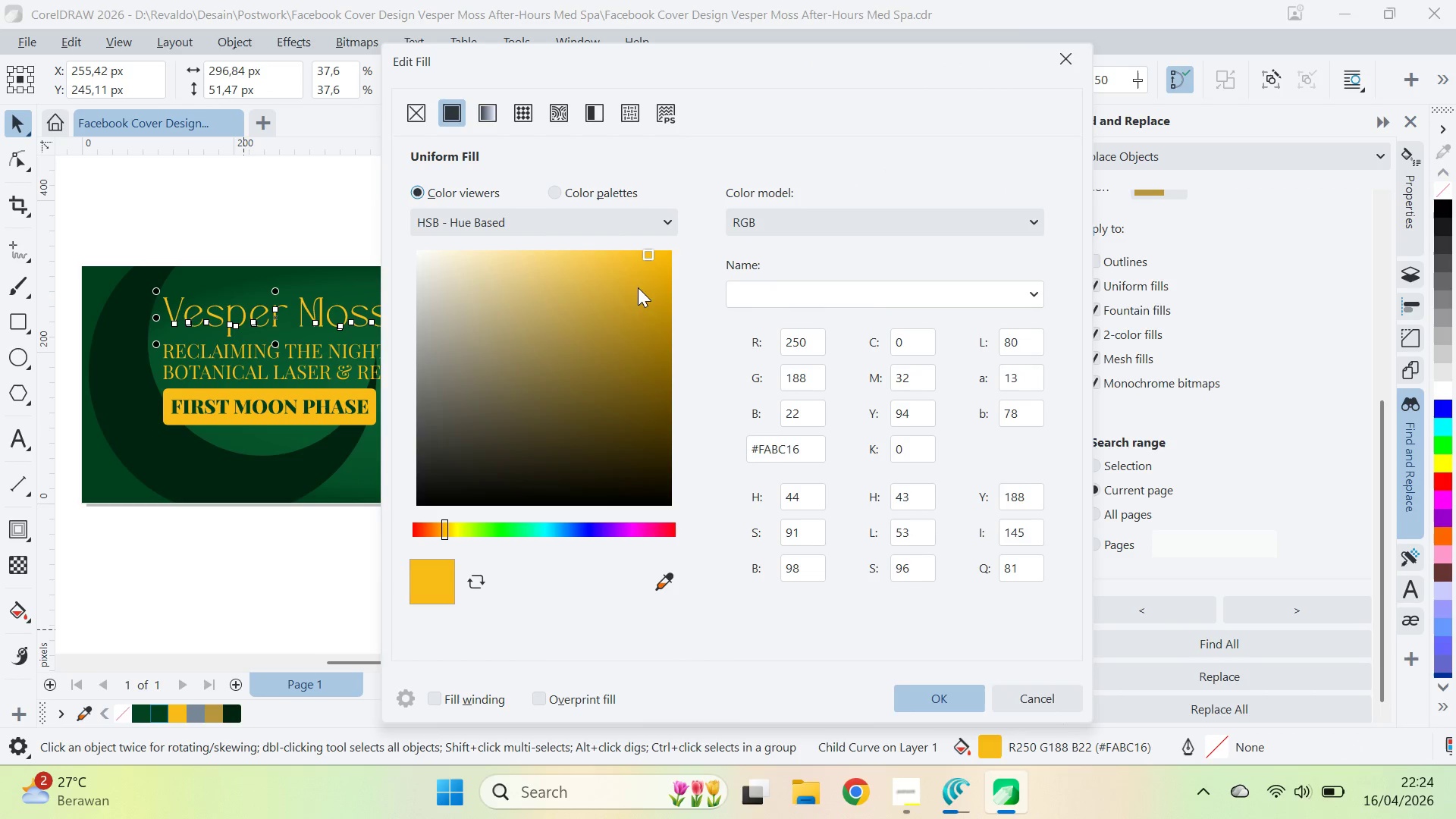 
left_click_drag(start_coordinate=[635, 255], to_coordinate=[605, 253])
 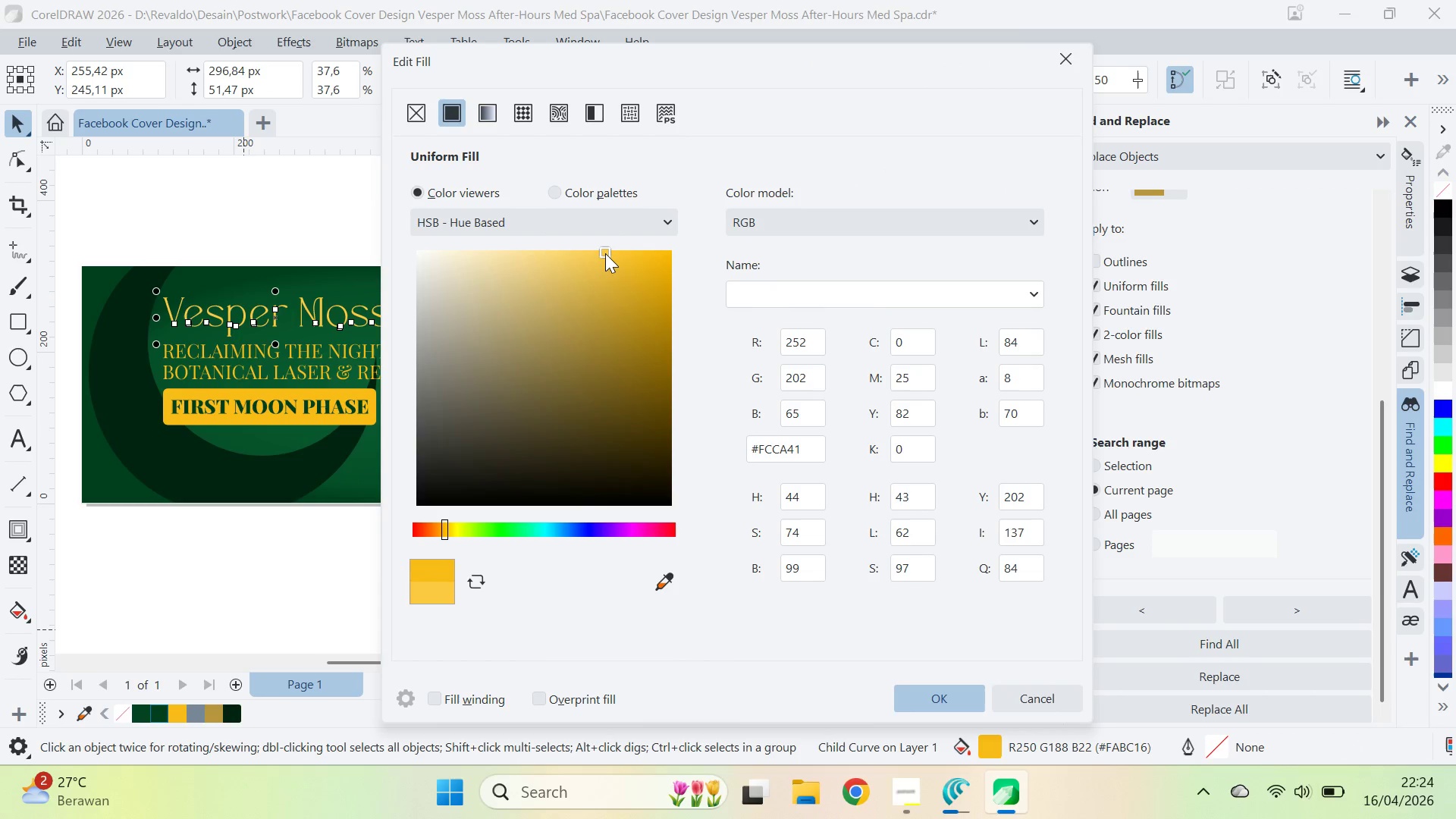 
left_click_drag(start_coordinate=[605, 253], to_coordinate=[632, 310])
 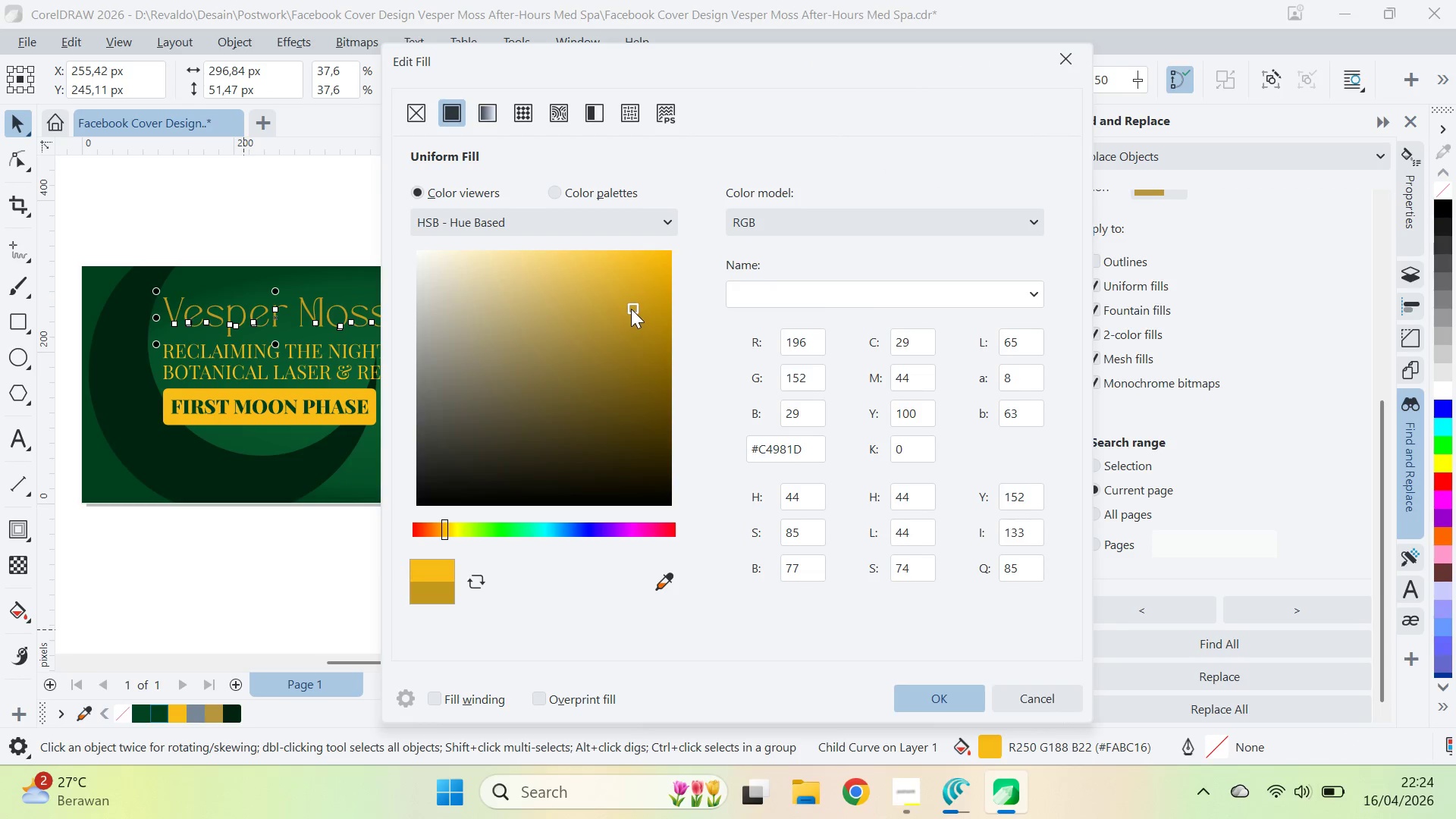 
left_click_drag(start_coordinate=[631, 309], to_coordinate=[632, 283])
 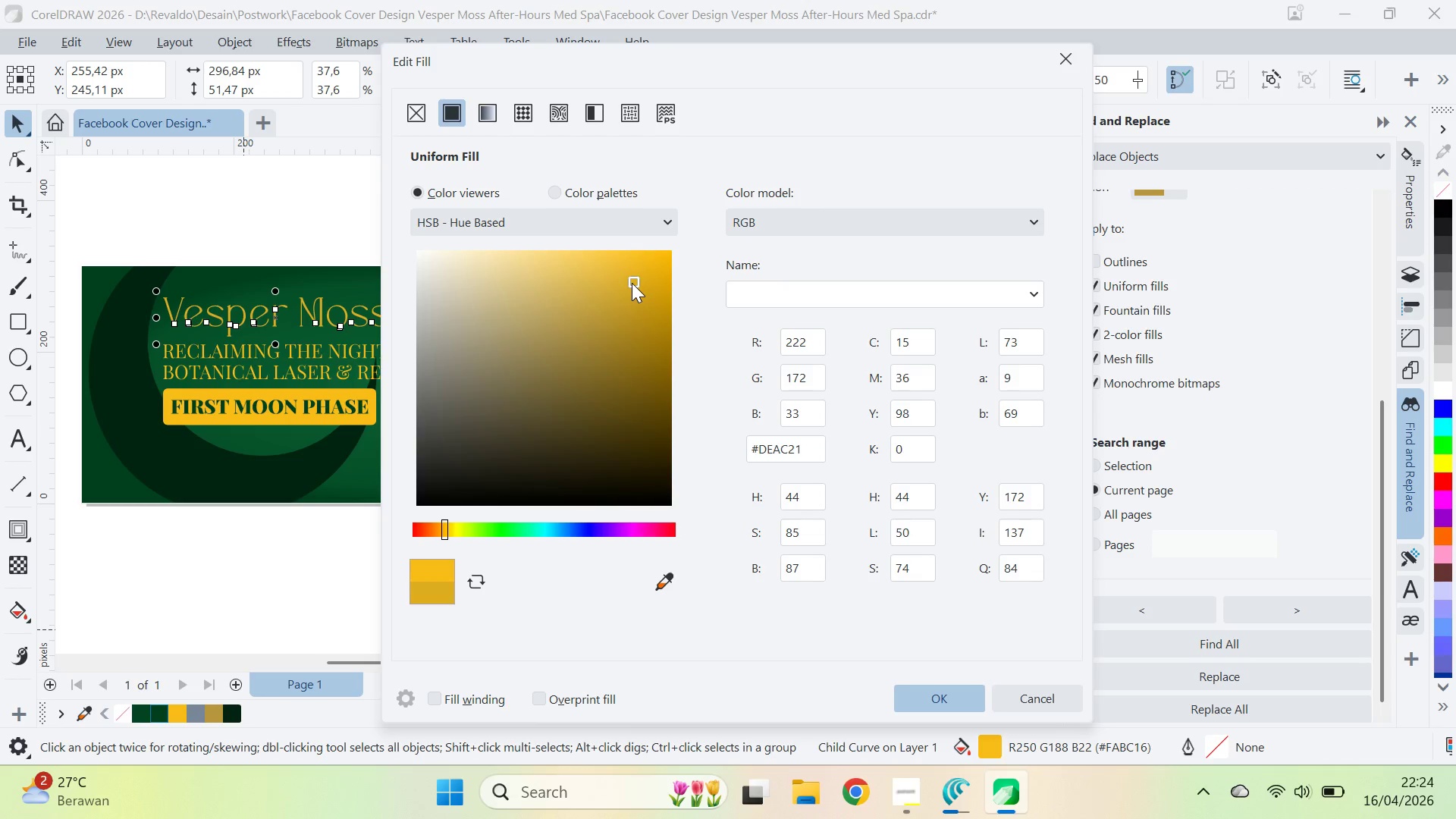 
left_click_drag(start_coordinate=[632, 283], to_coordinate=[649, 290])
 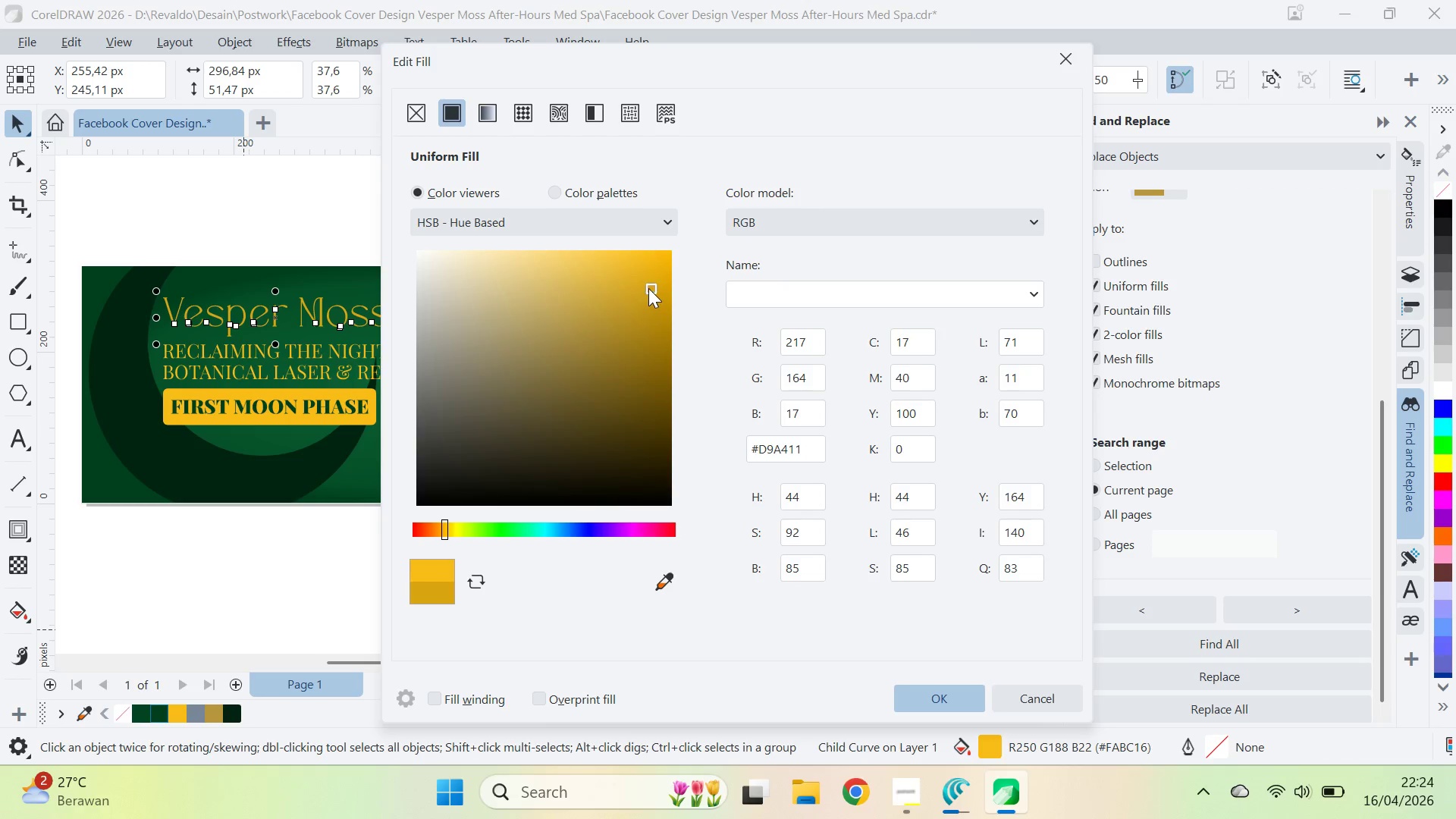 
left_click_drag(start_coordinate=[648, 288], to_coordinate=[656, 274])
 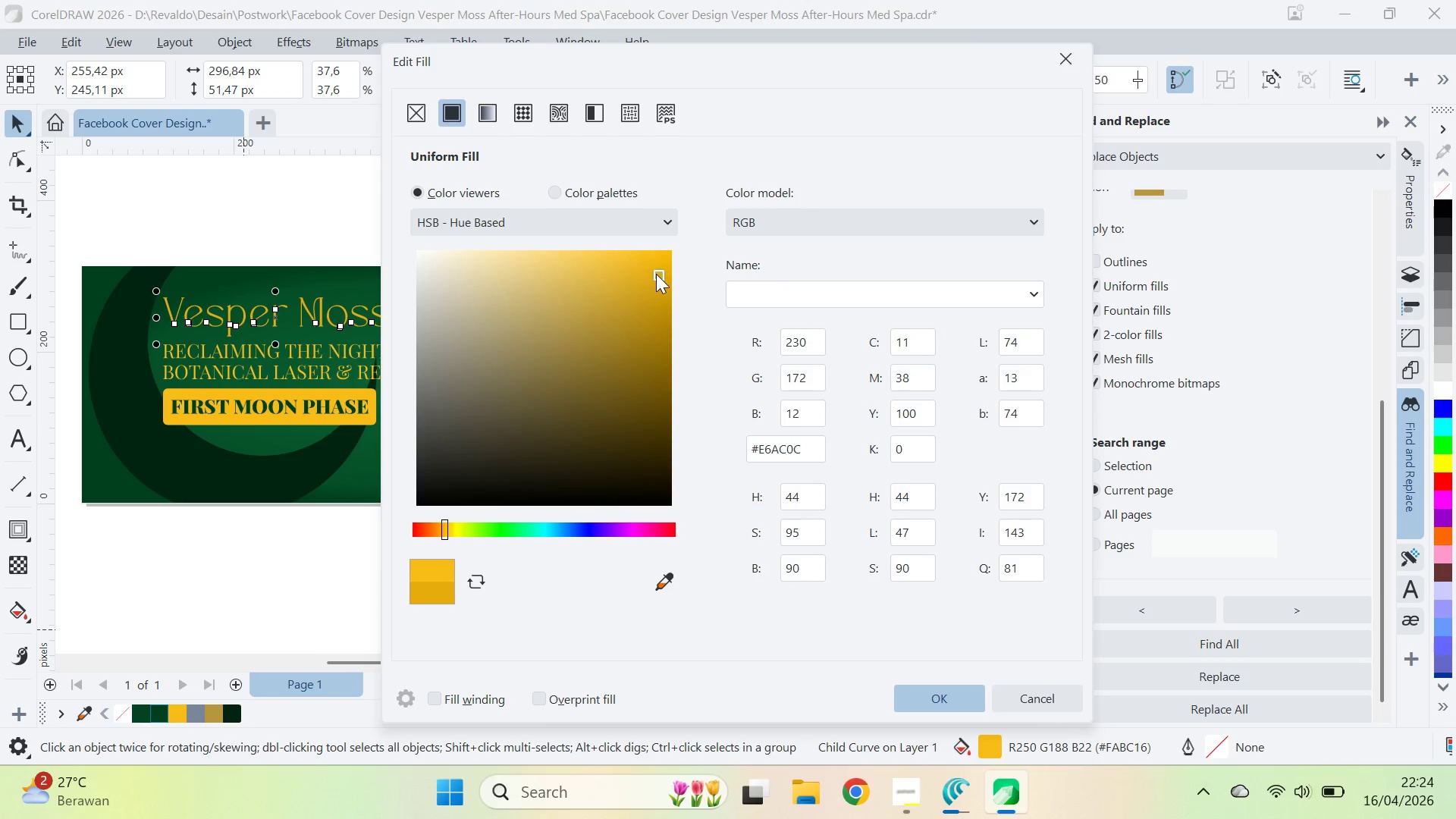 
left_click_drag(start_coordinate=[656, 277], to_coordinate=[653, 284])
 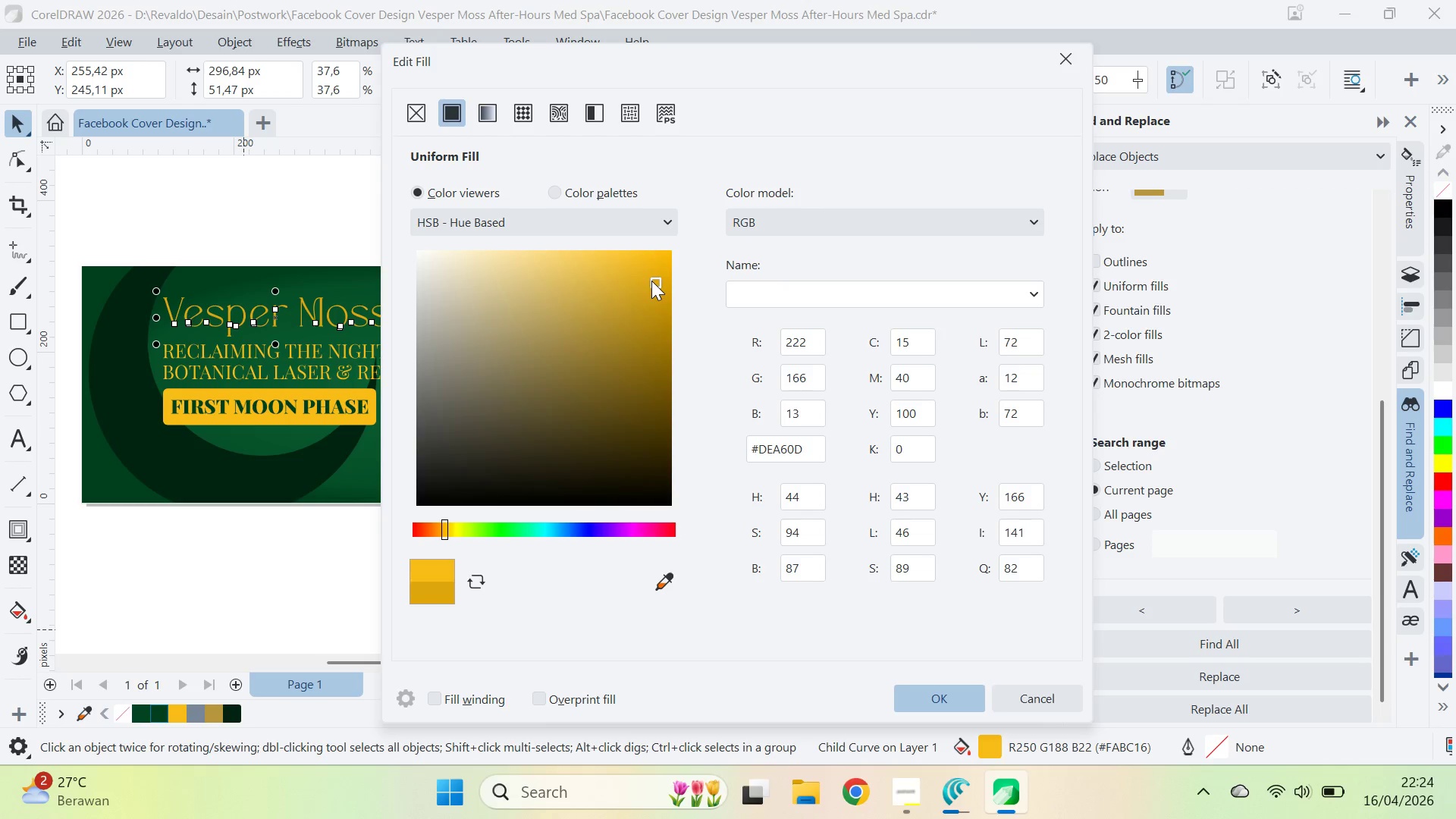 
left_click_drag(start_coordinate=[650, 280], to_coordinate=[645, 280])
 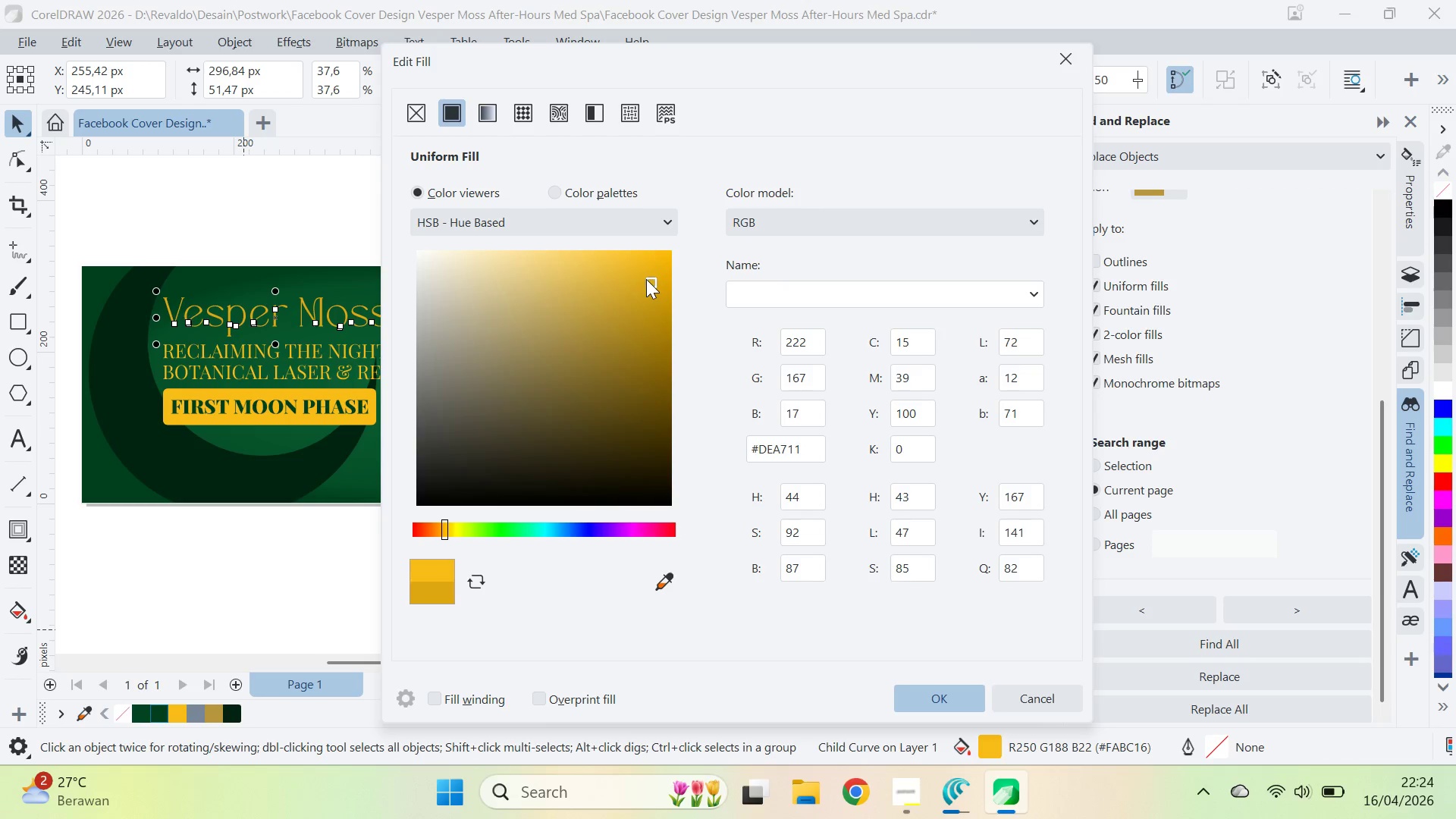 
left_click_drag(start_coordinate=[647, 278], to_coordinate=[654, 276])
 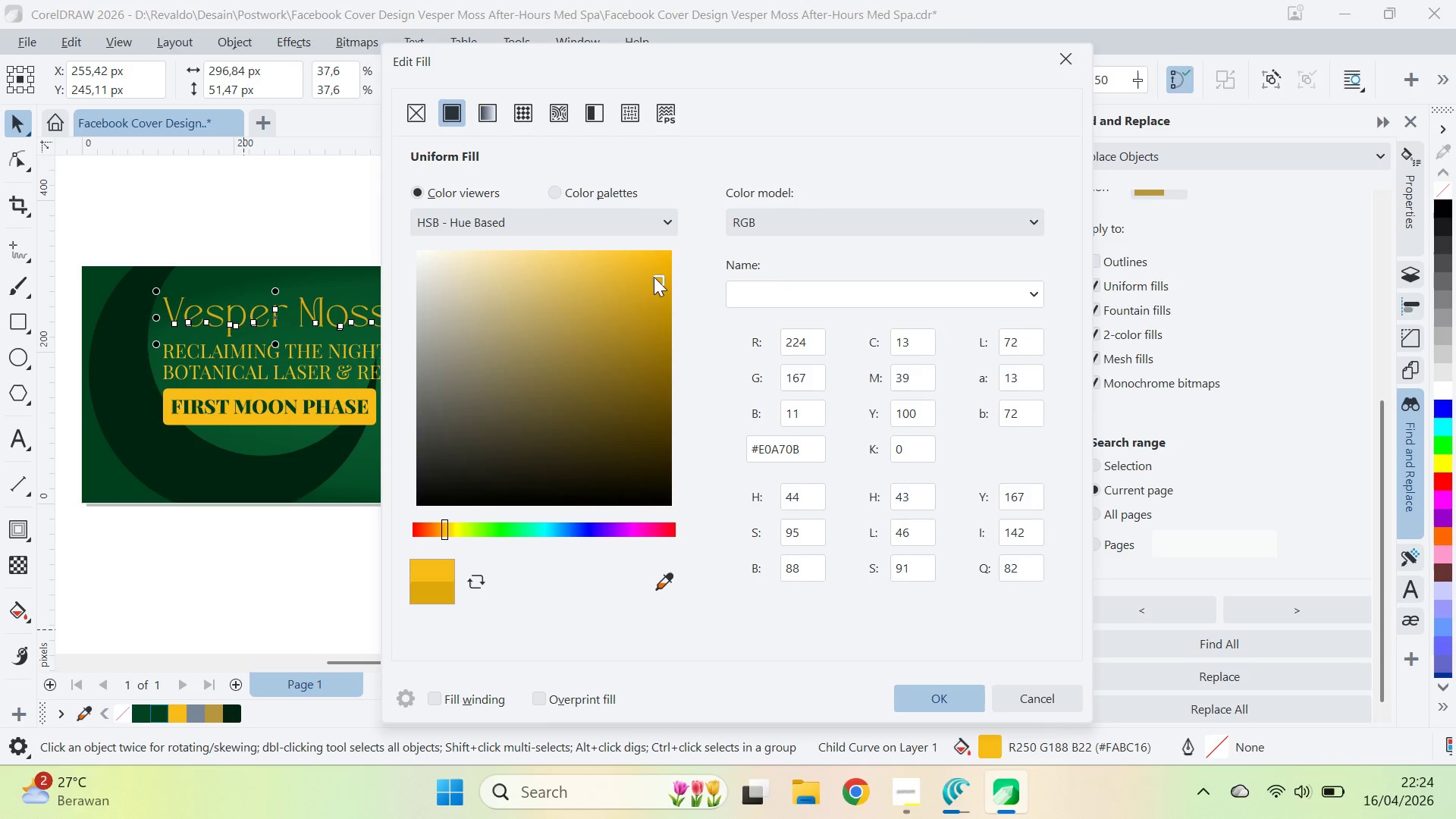 
left_click_drag(start_coordinate=[654, 277], to_coordinate=[652, 286])
 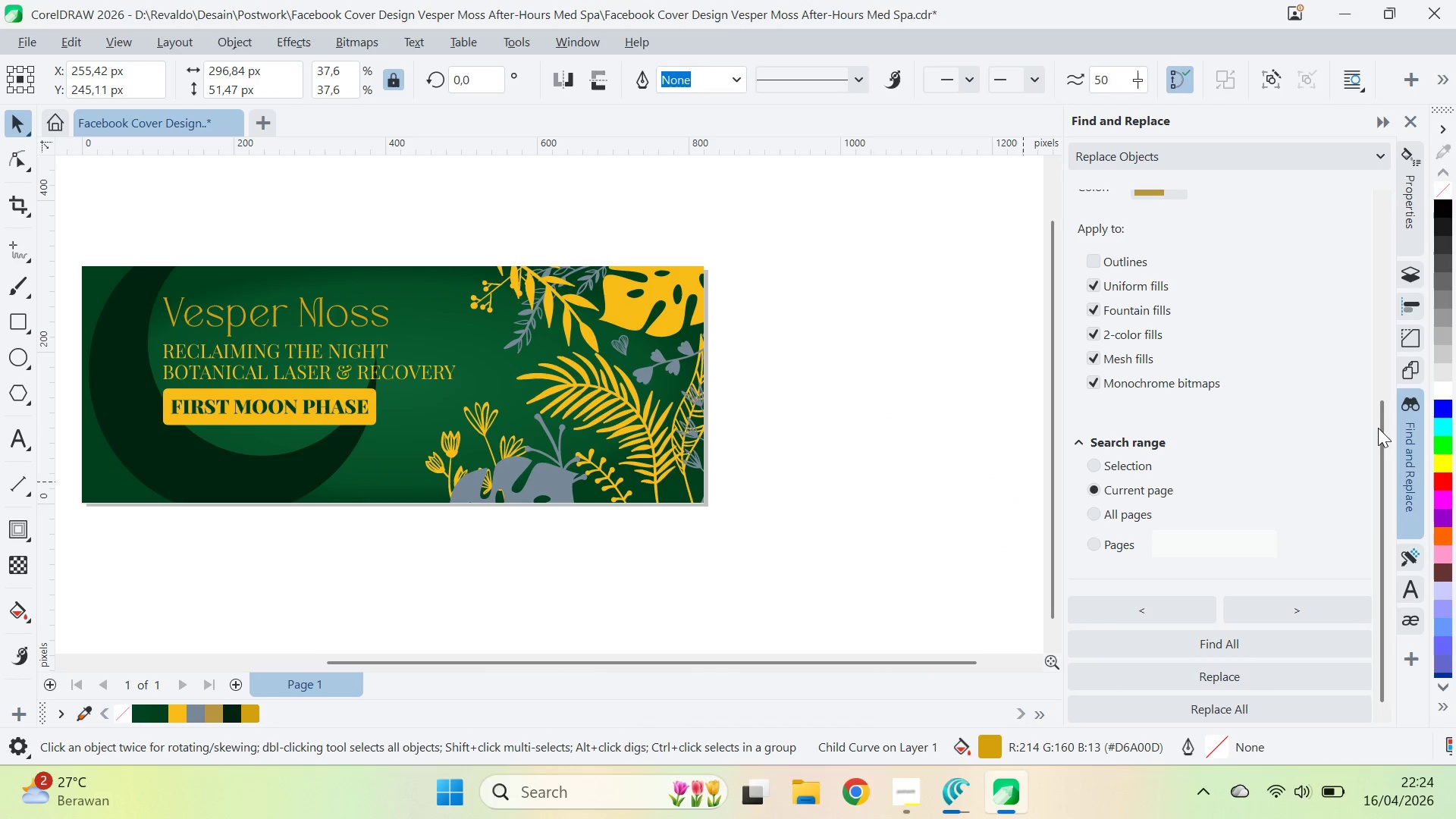 
left_click([1383, 375])
 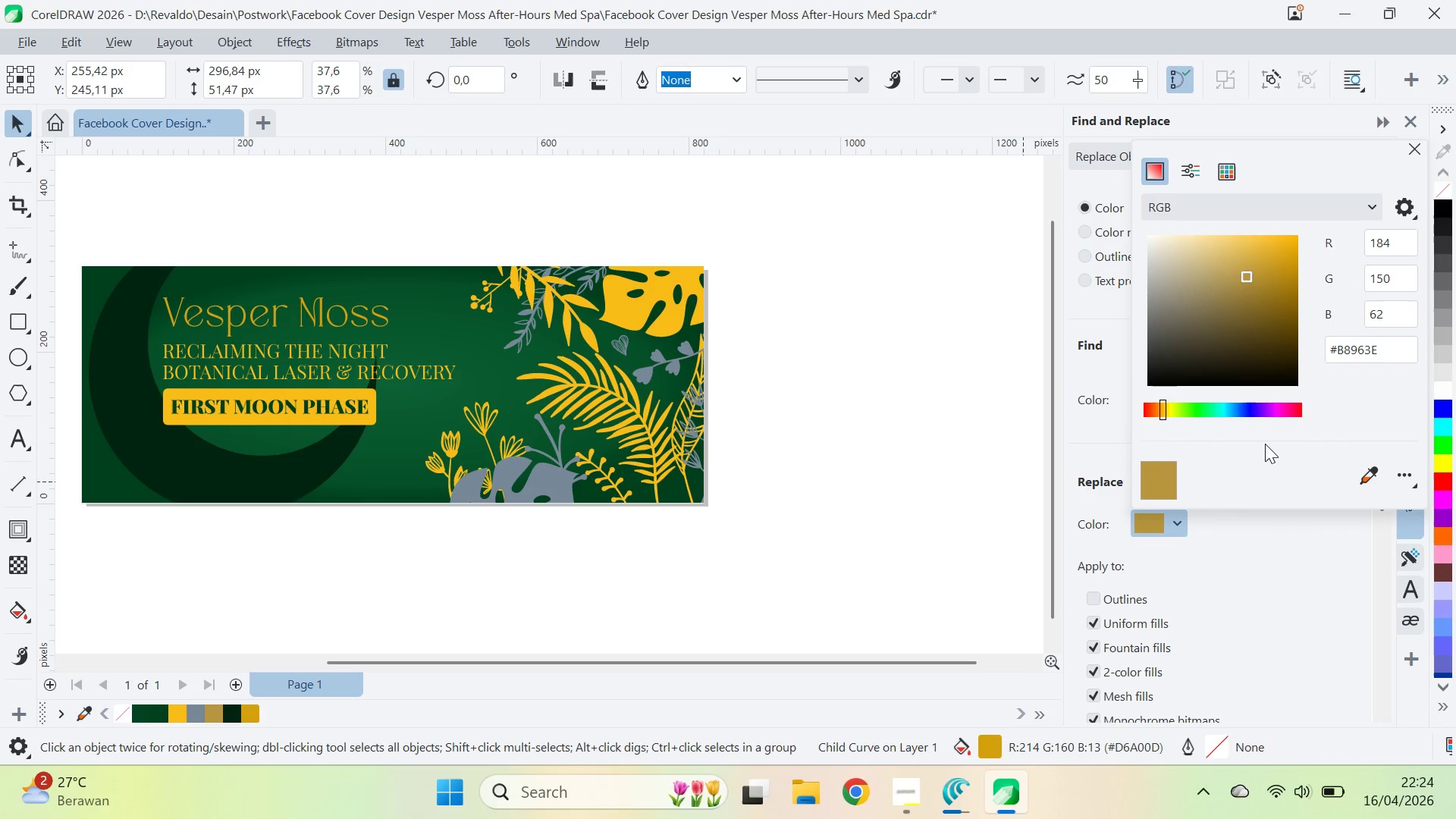 
left_click([1365, 468])
 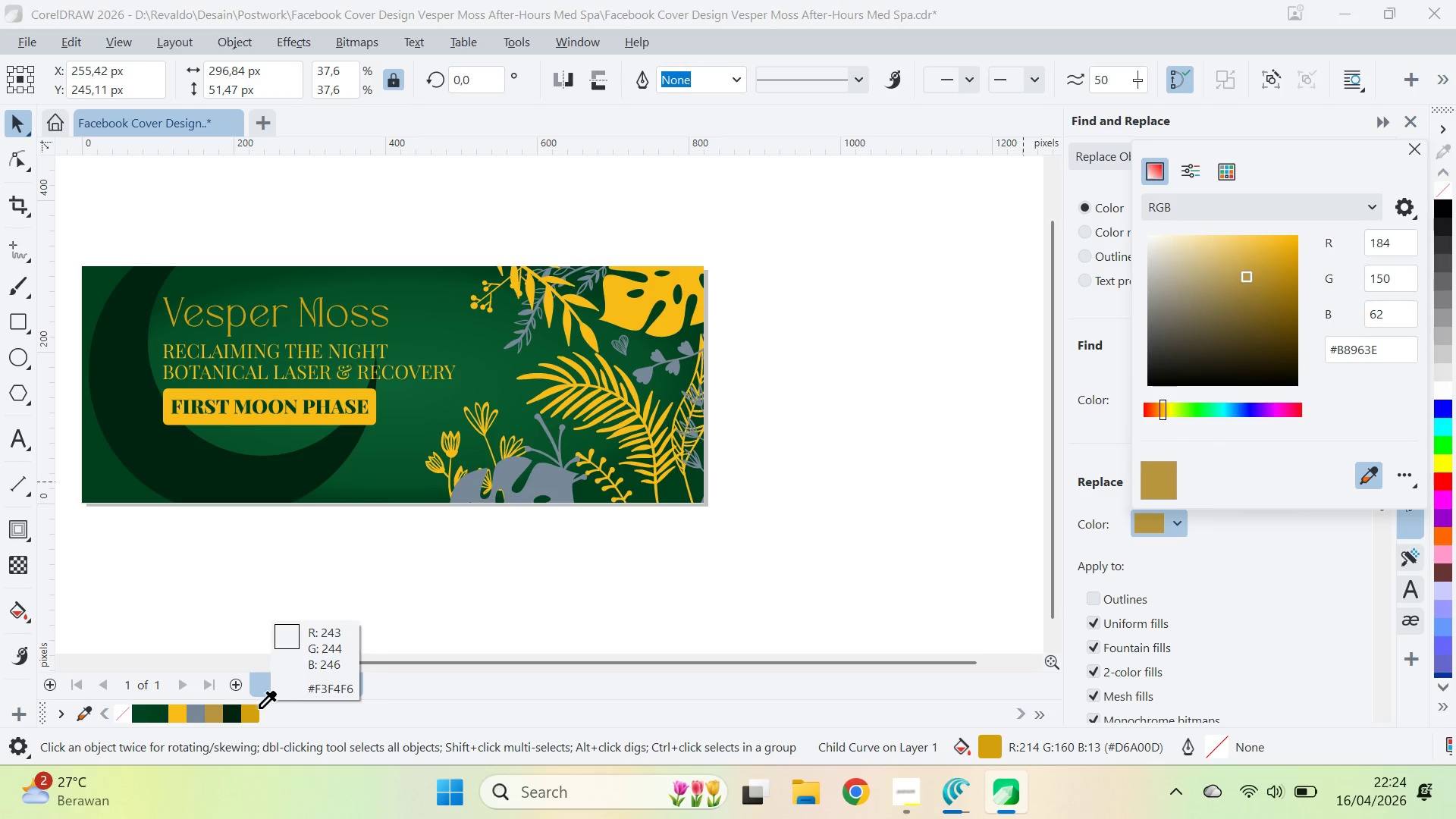 
left_click([246, 715])
 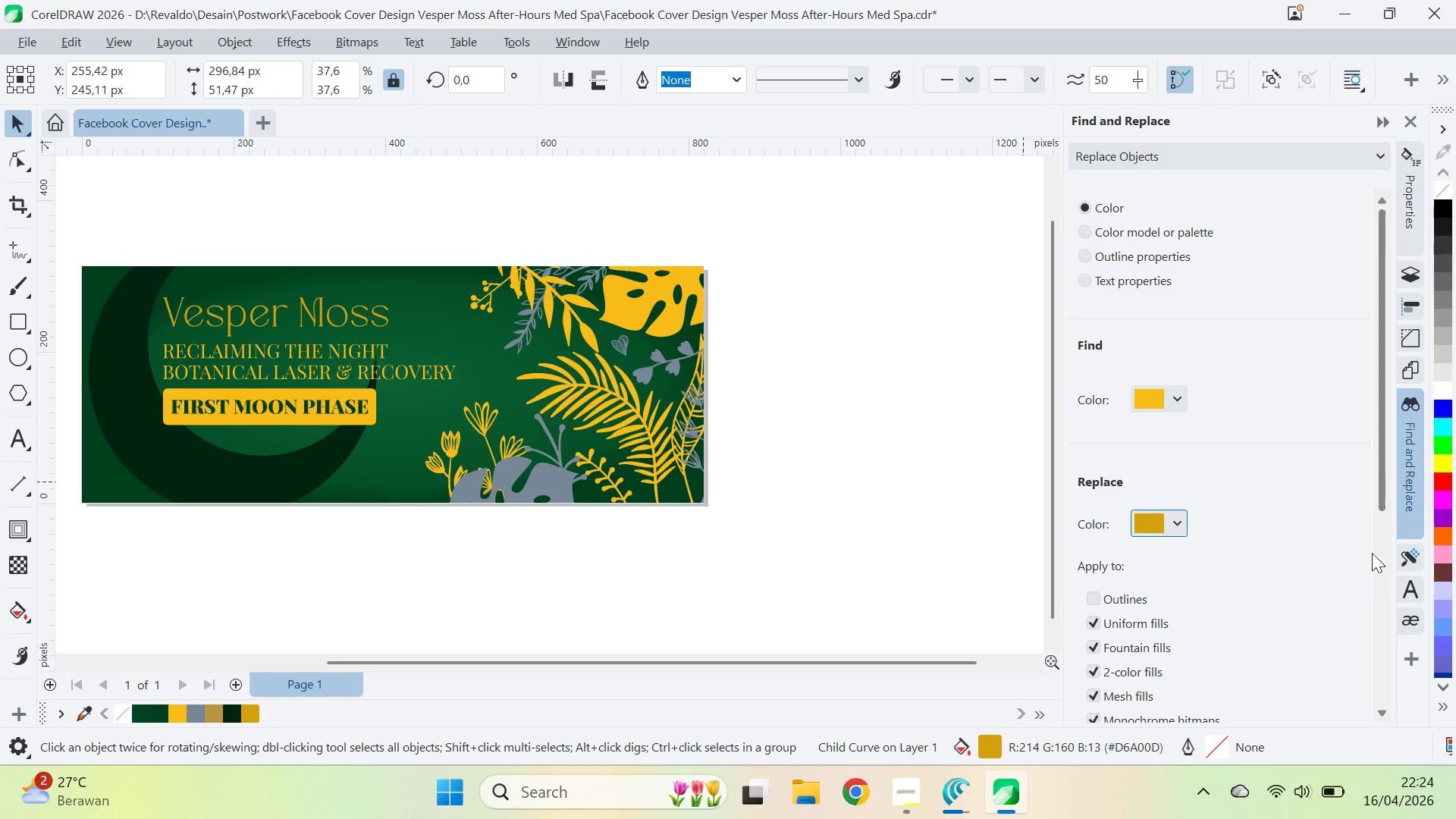 
left_click_drag(start_coordinate=[1382, 482], to_coordinate=[1370, 613])
 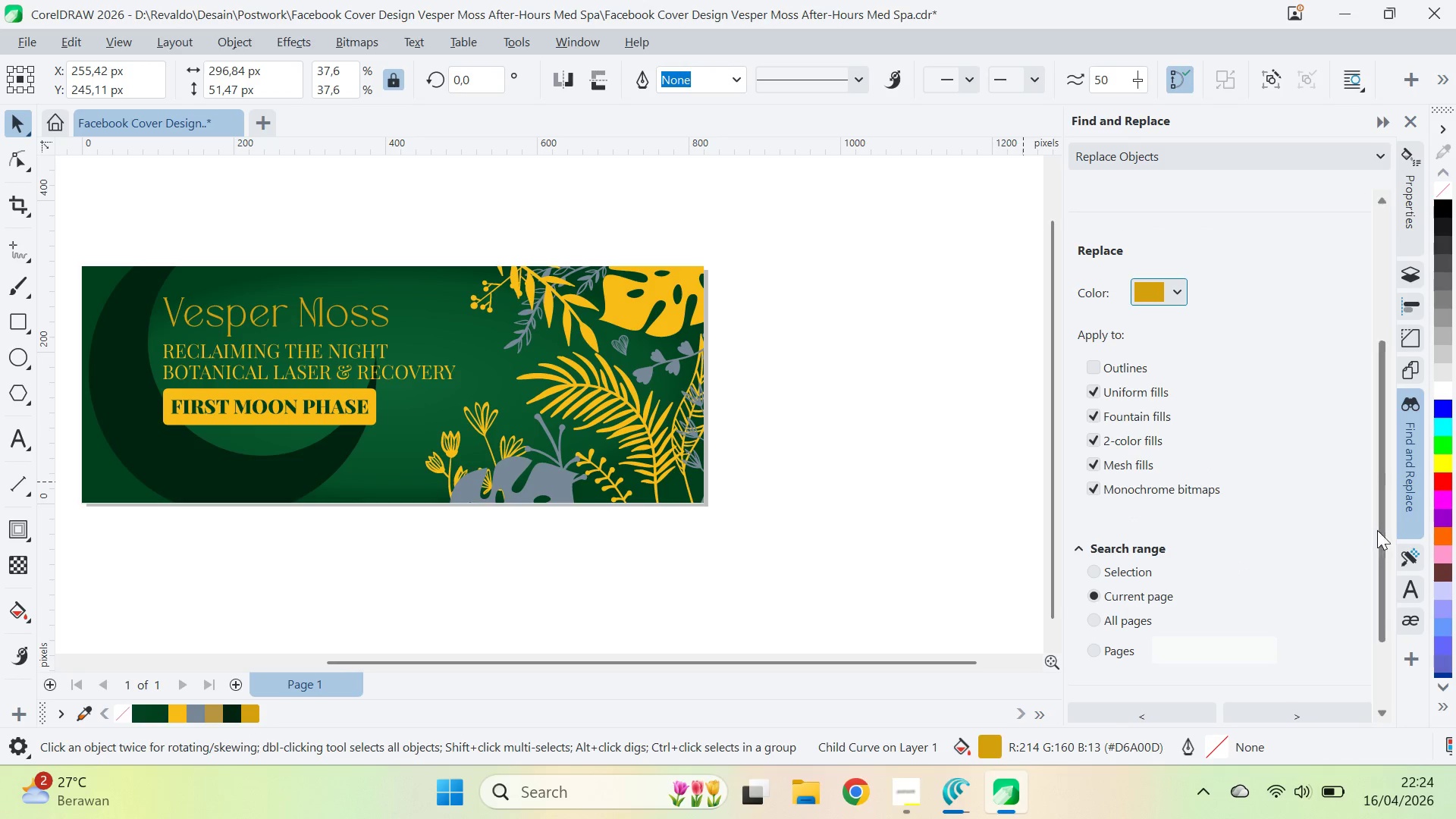 
left_click_drag(start_coordinate=[1382, 523], to_coordinate=[1374, 582])
 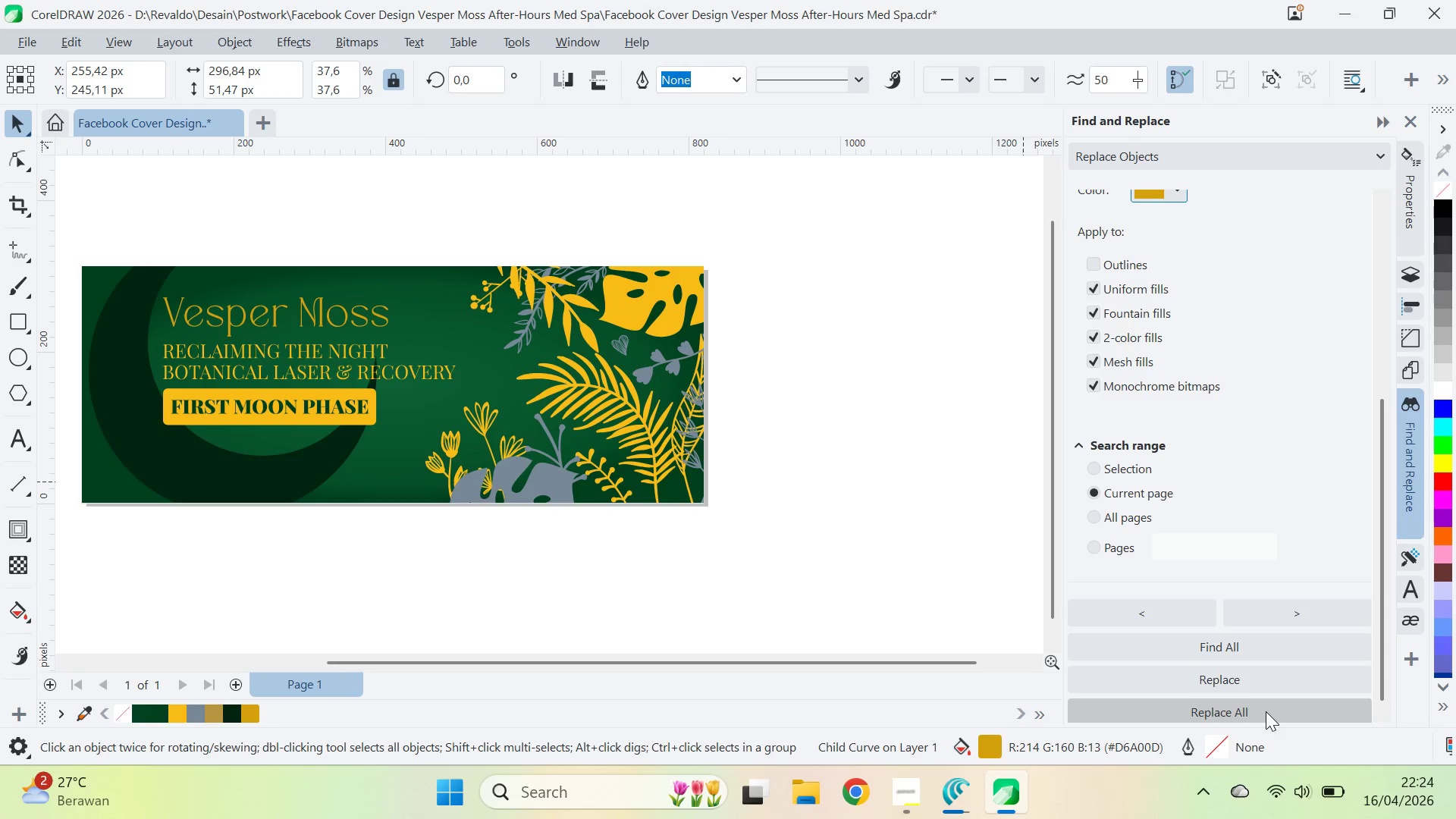 
left_click([1266, 711])
 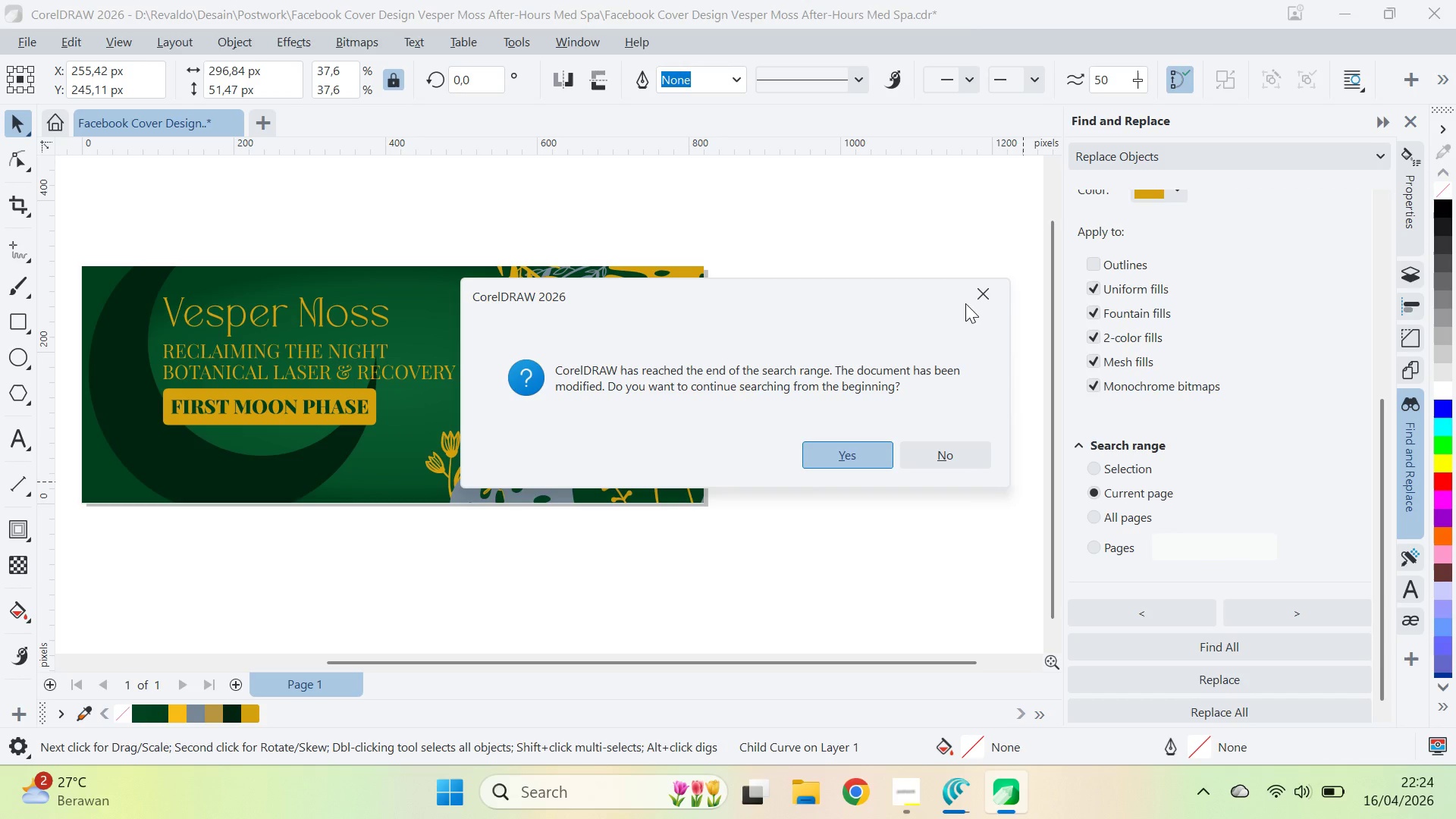 
double_click([896, 441])
 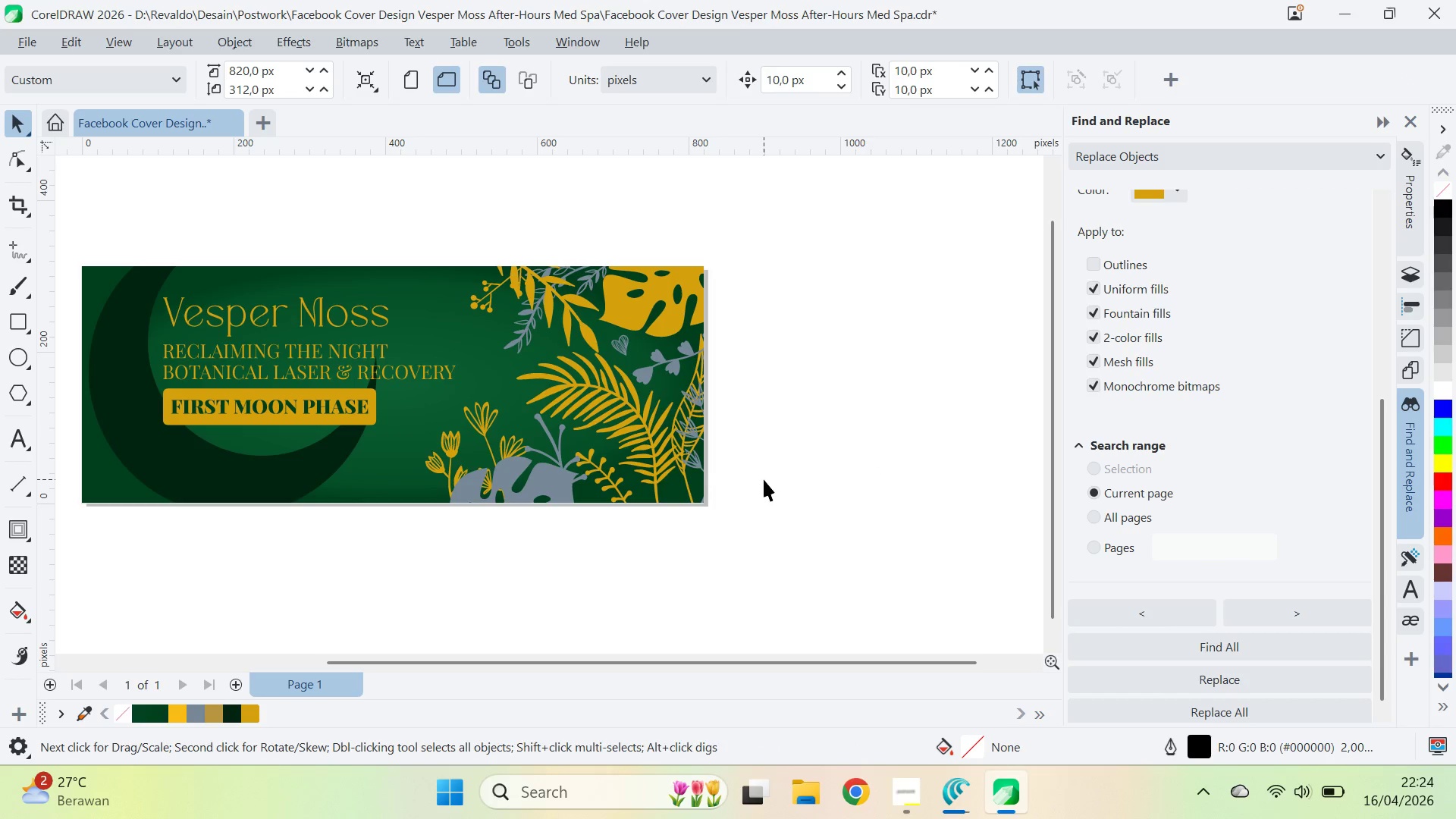 
key(Z)
 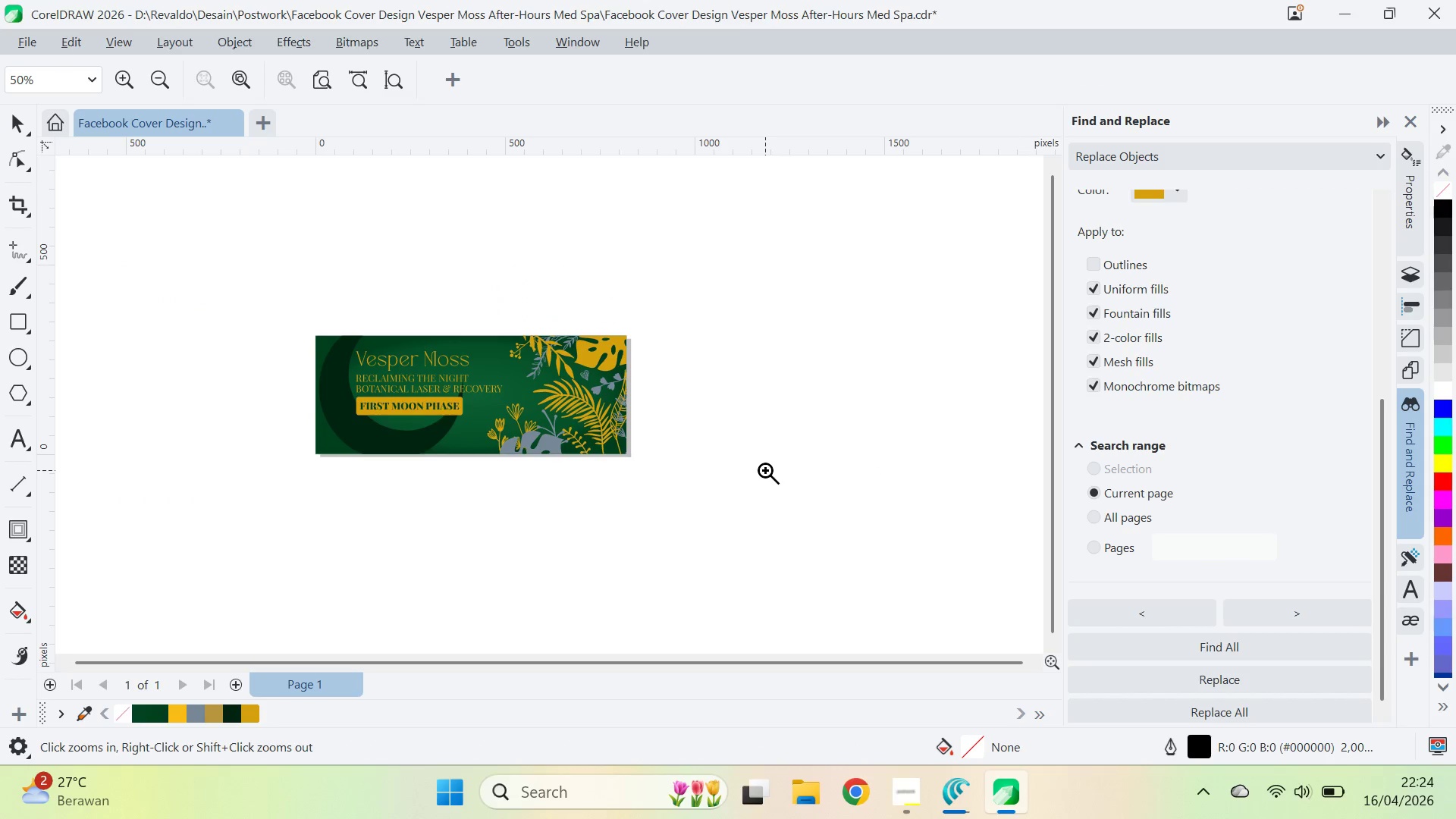 
right_click([765, 470])
 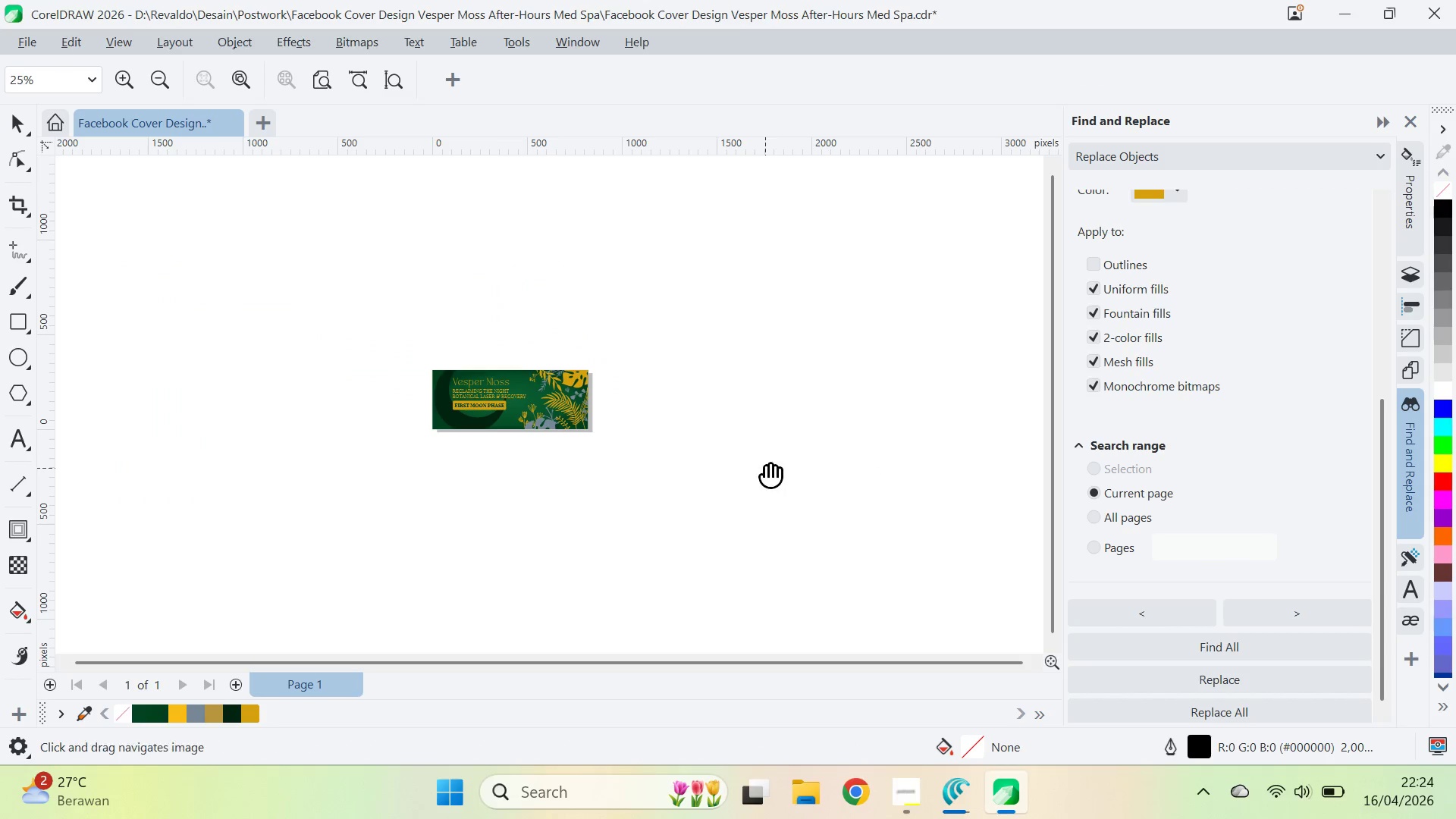 
key(Q)
 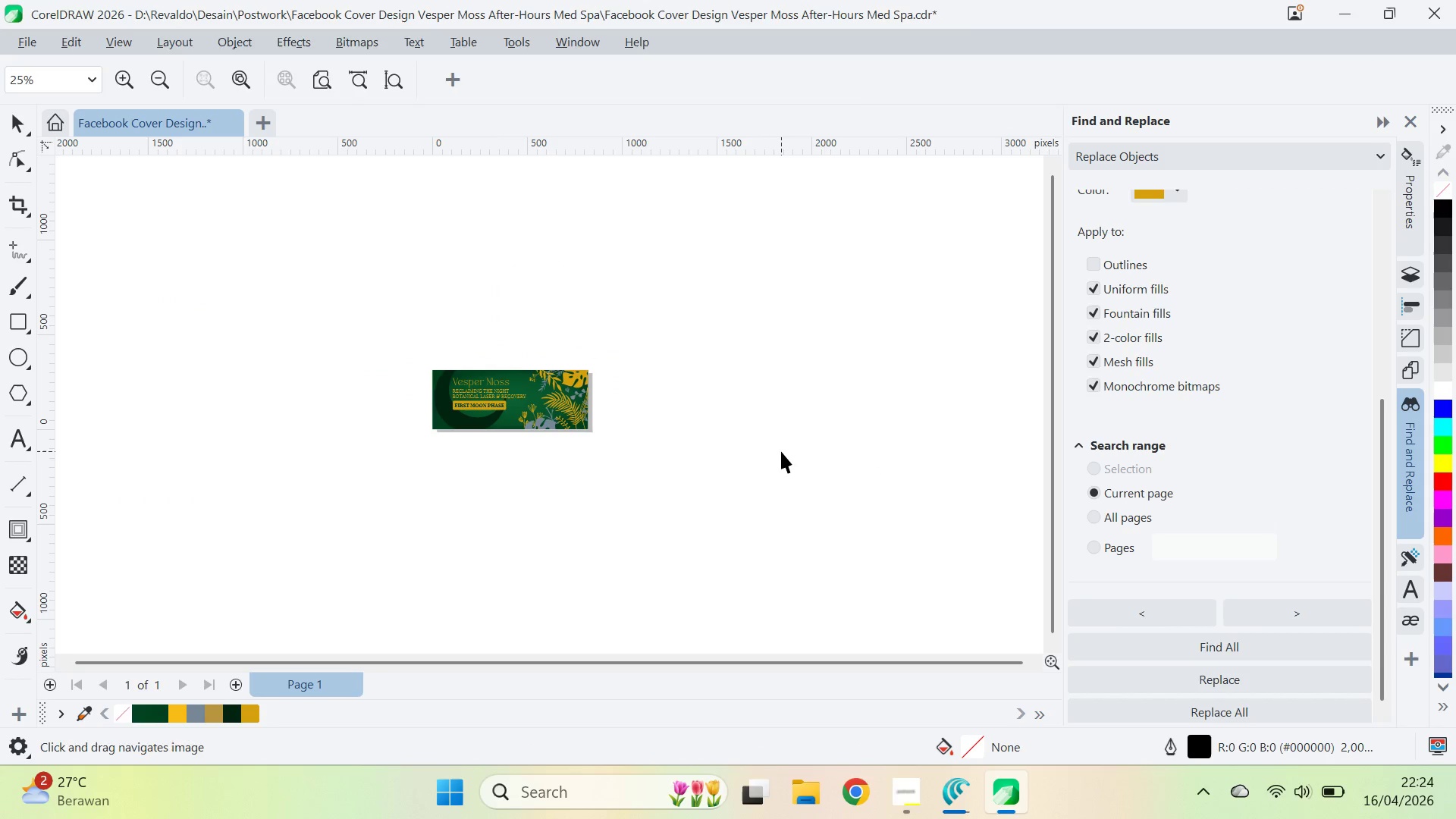 
key(V)
 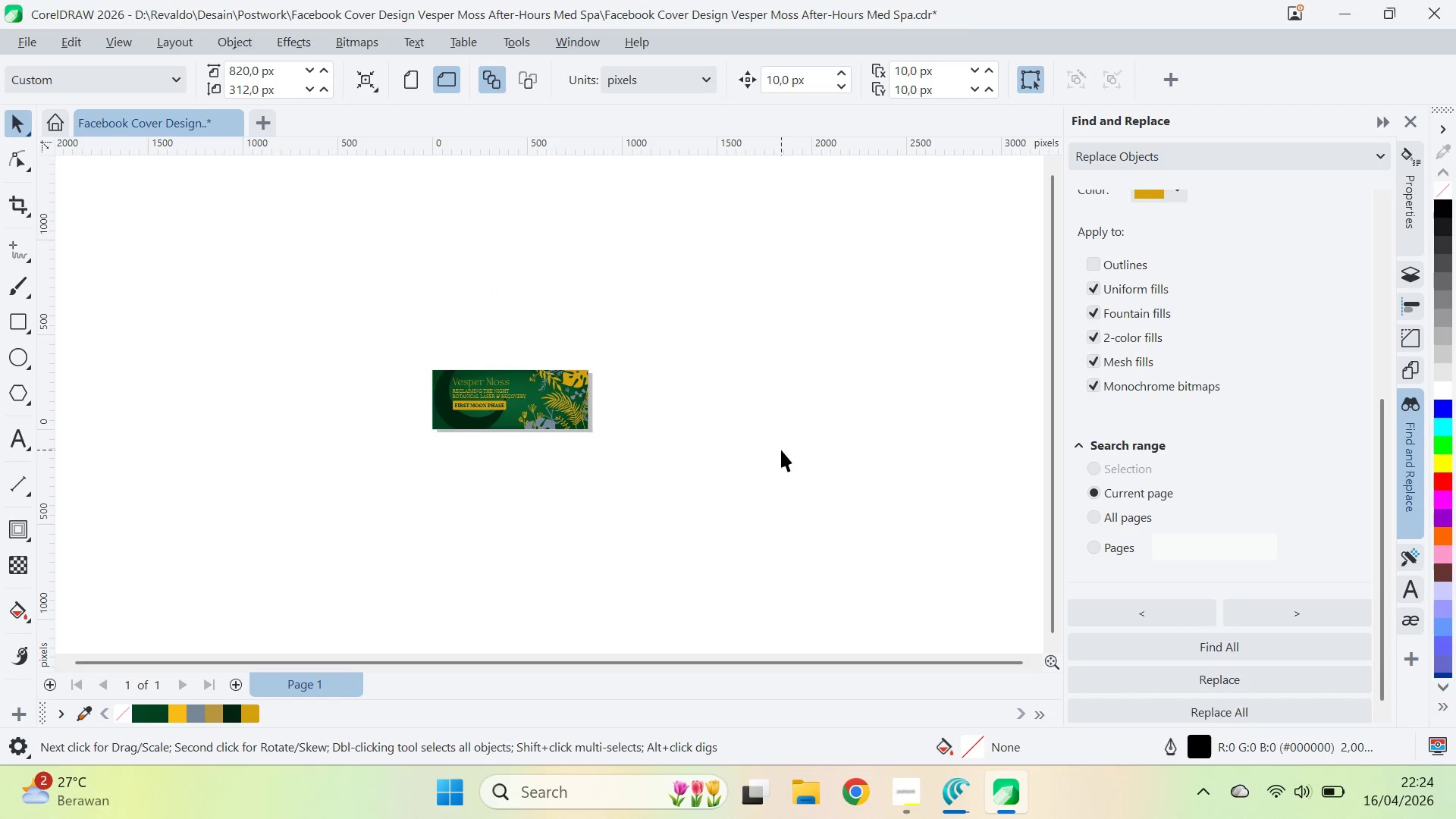 
left_click([781, 450])
 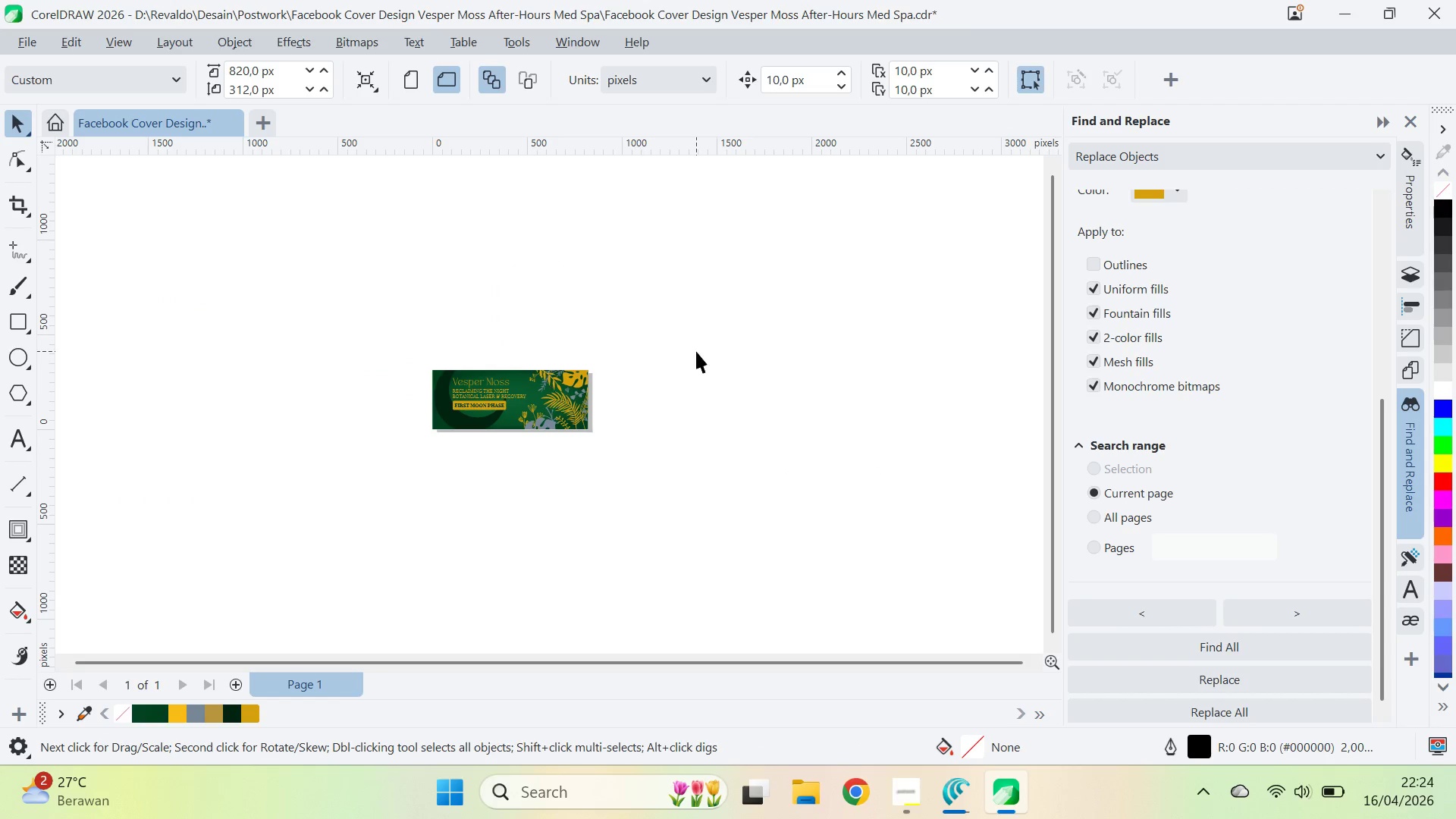 
left_click_drag(start_coordinate=[696, 350], to_coordinate=[311, 489])
 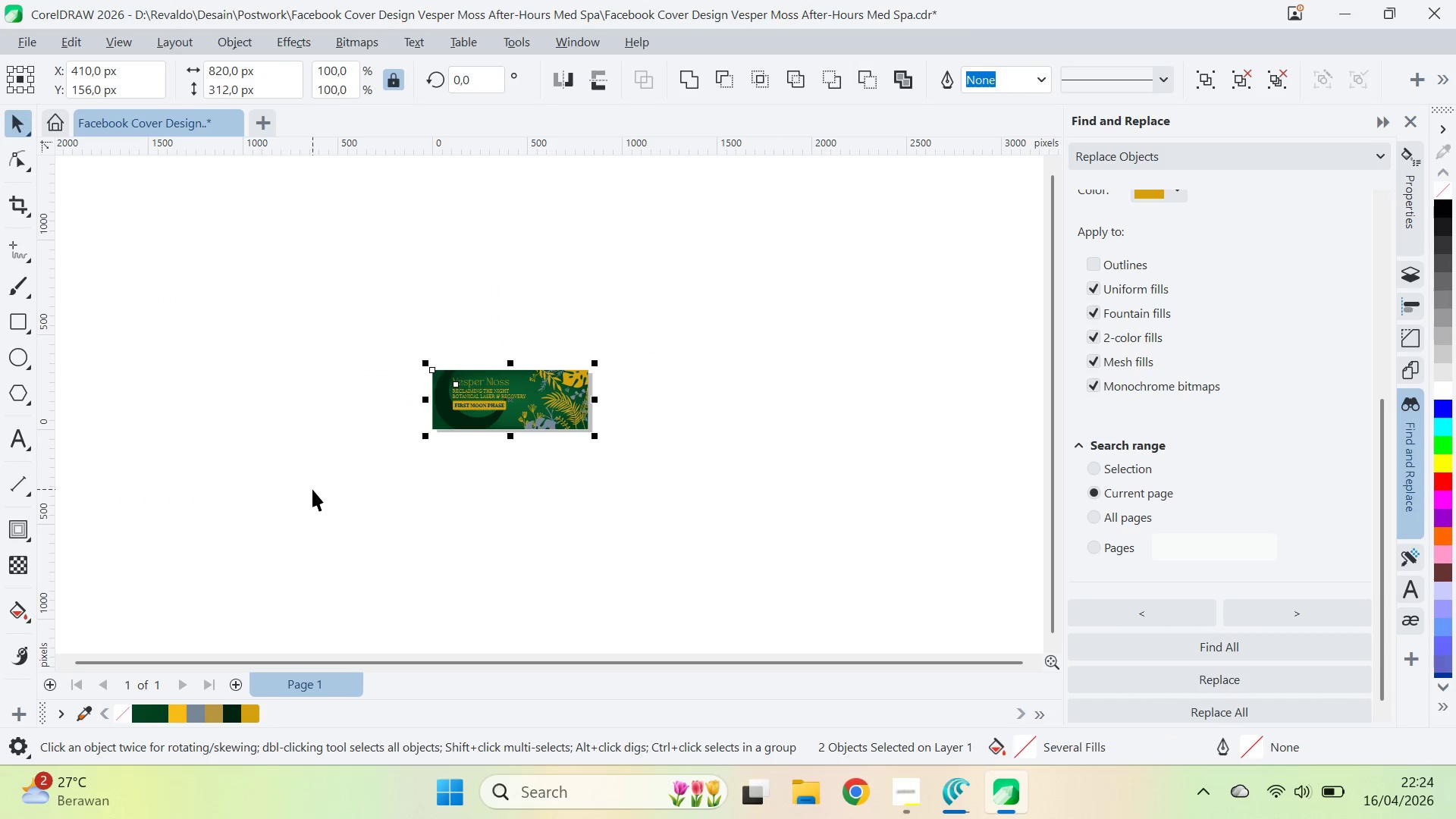 
key(Control+G)
 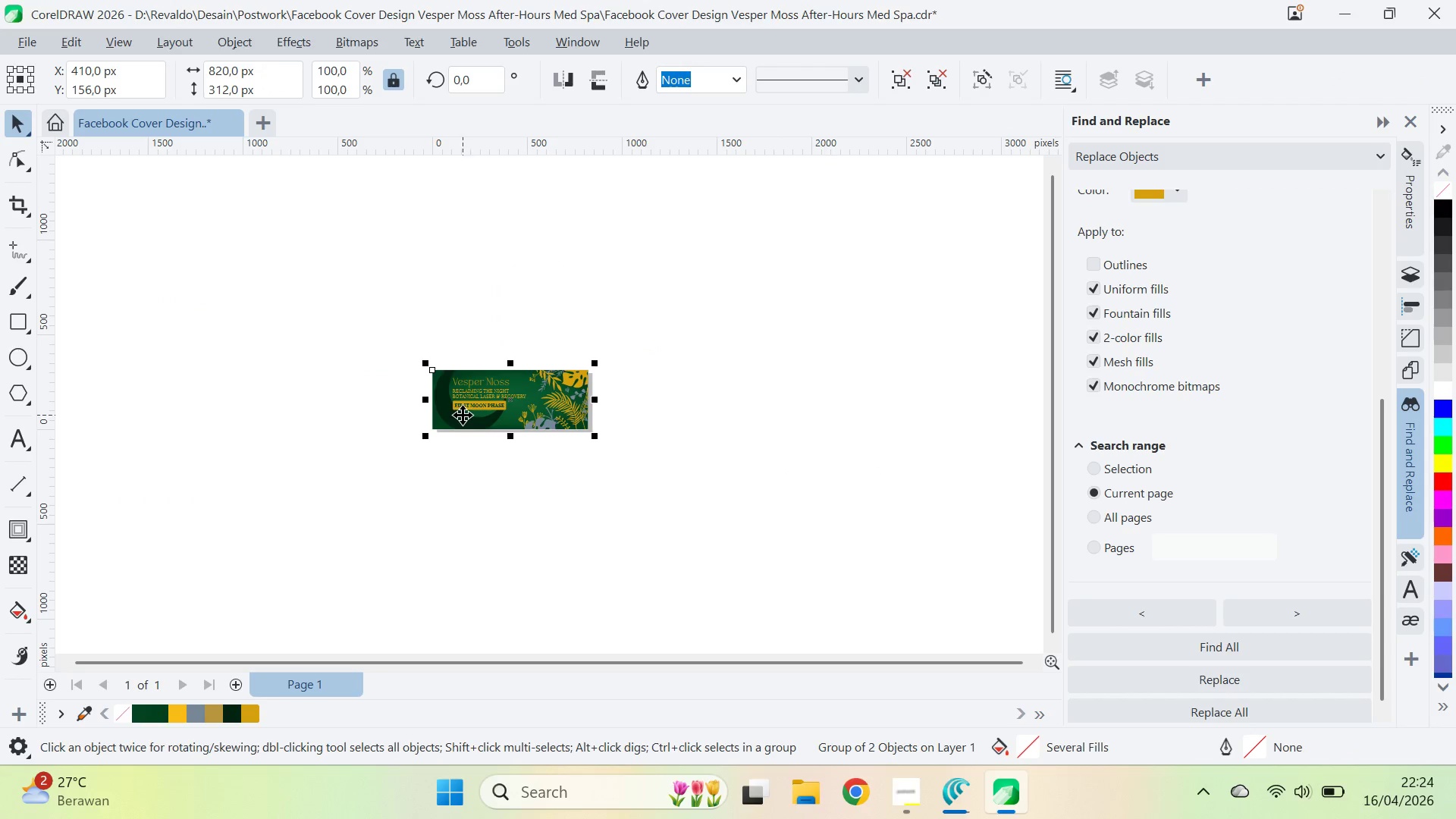 
key(Control+Q)
 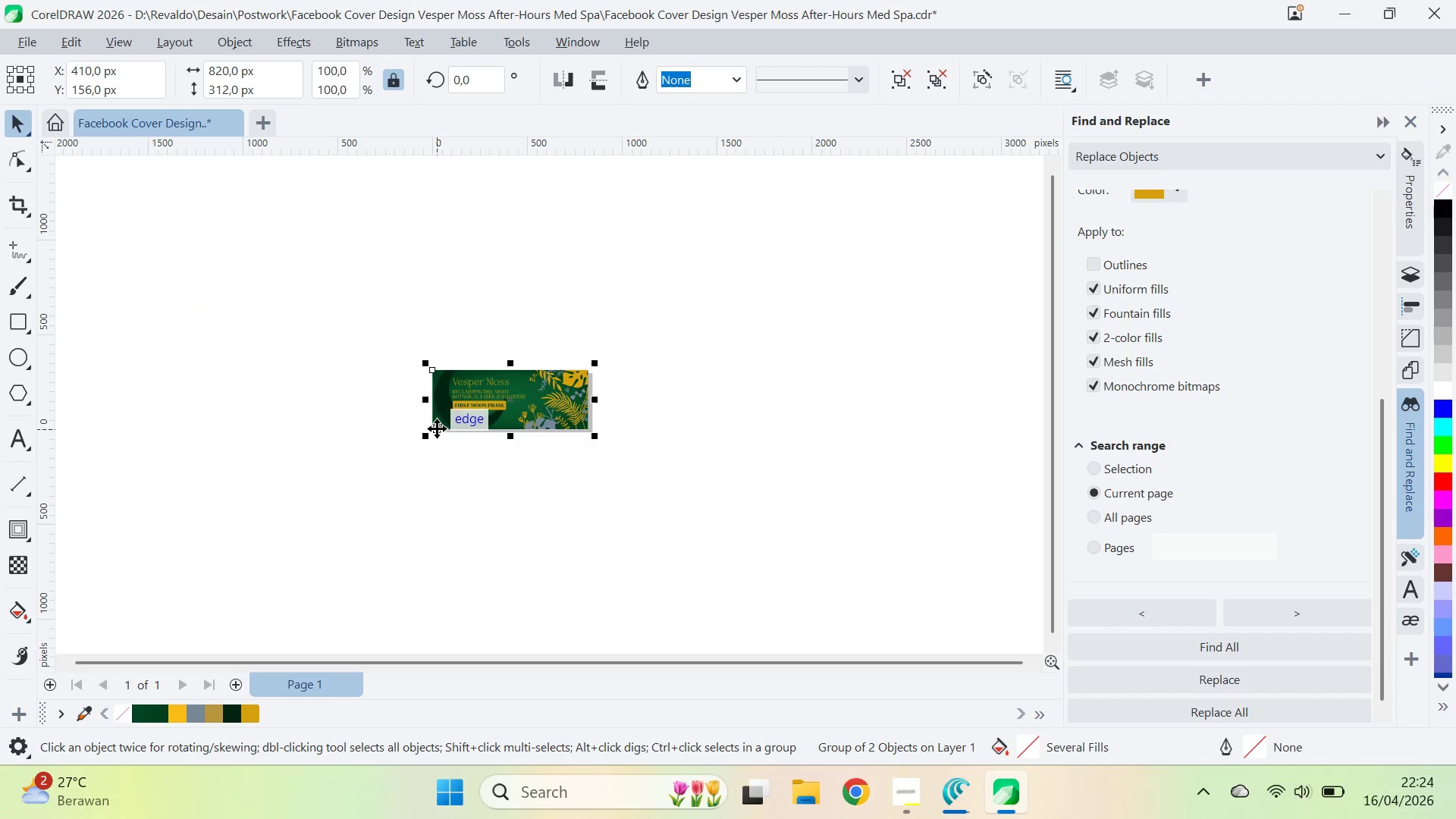 
left_click_drag(start_coordinate=[437, 428], to_coordinate=[675, 429])
 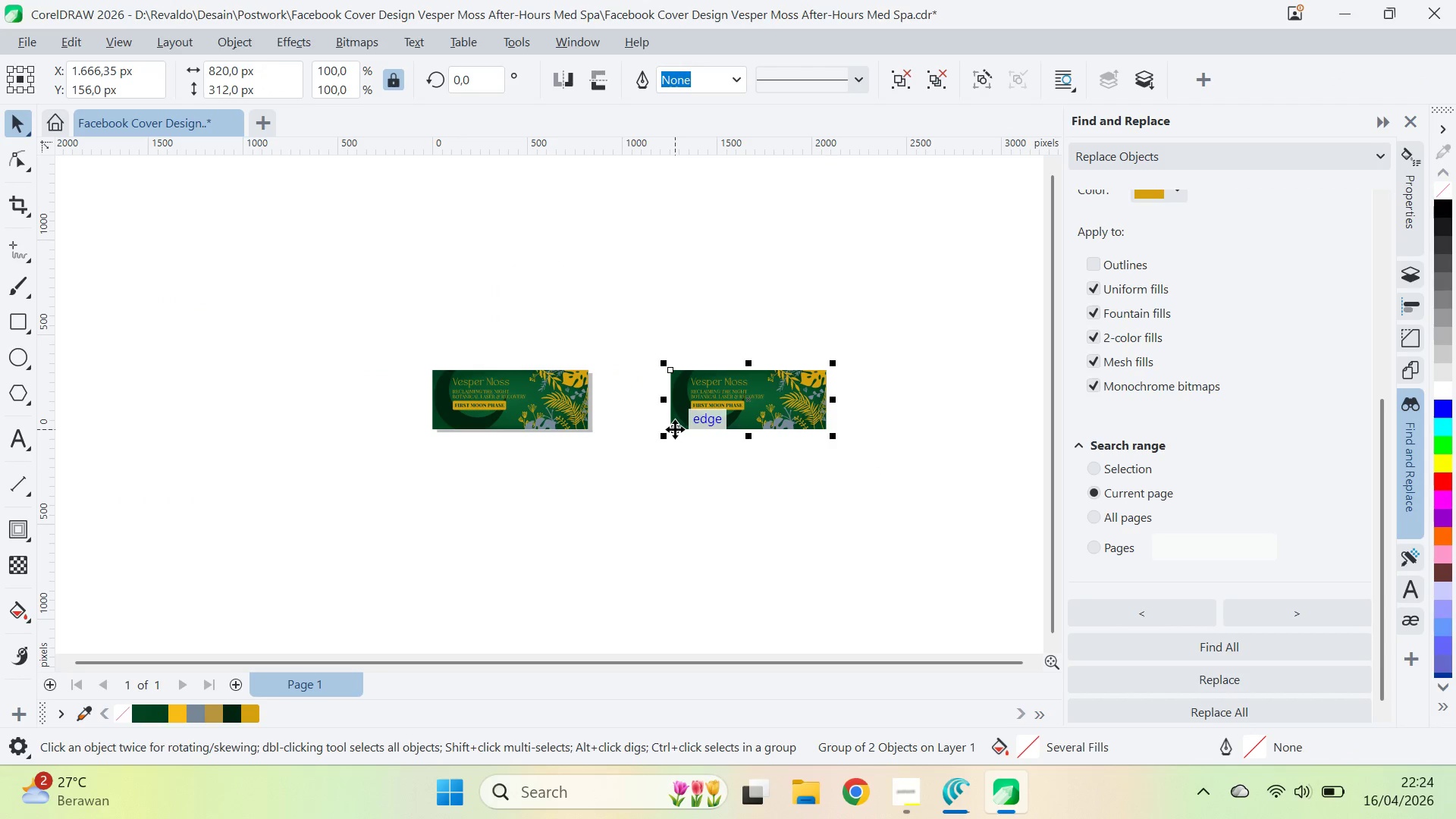 
hold_key(key=ShiftLeft, duration=0.94)
 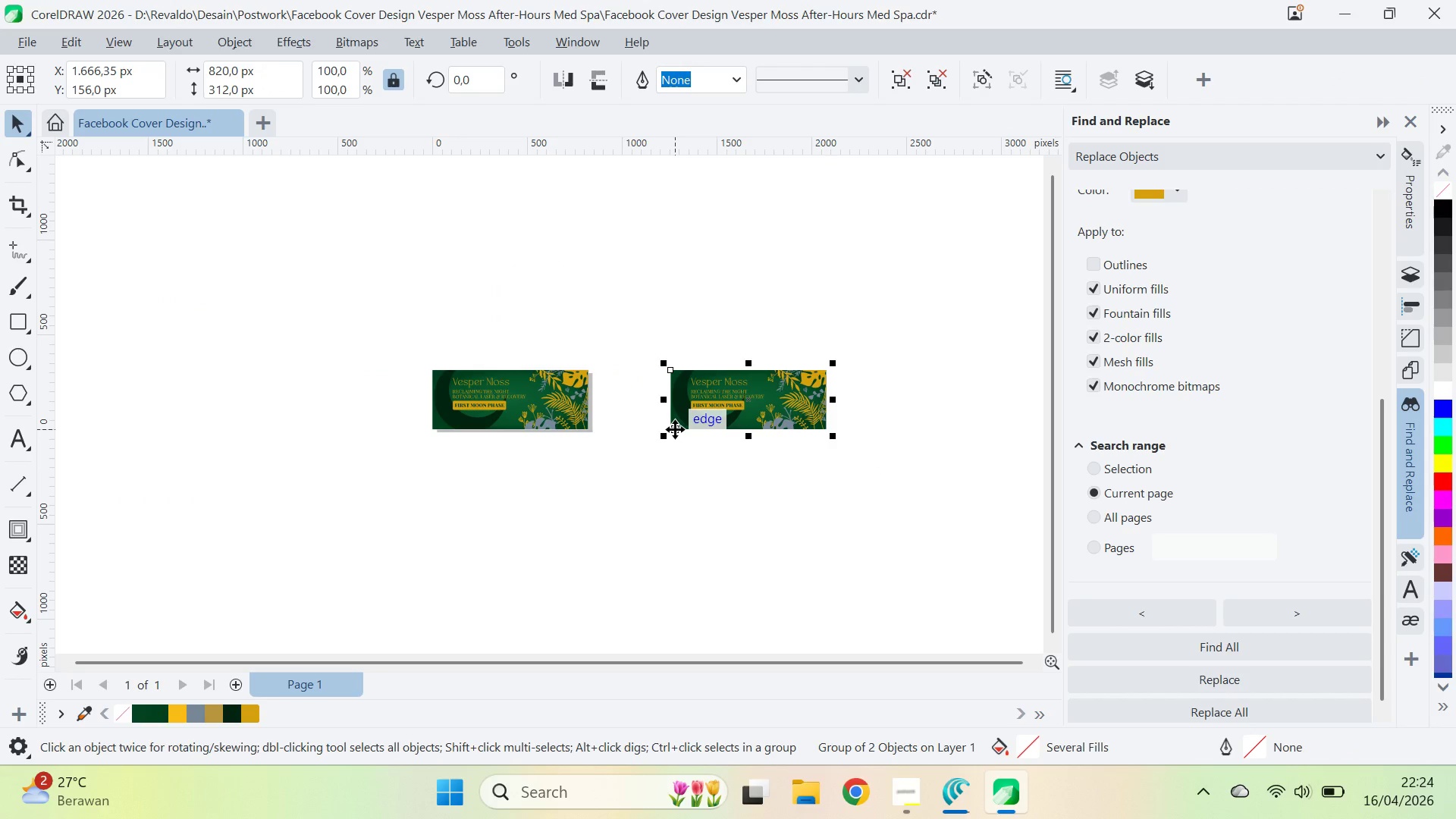 
key(Control+S)
 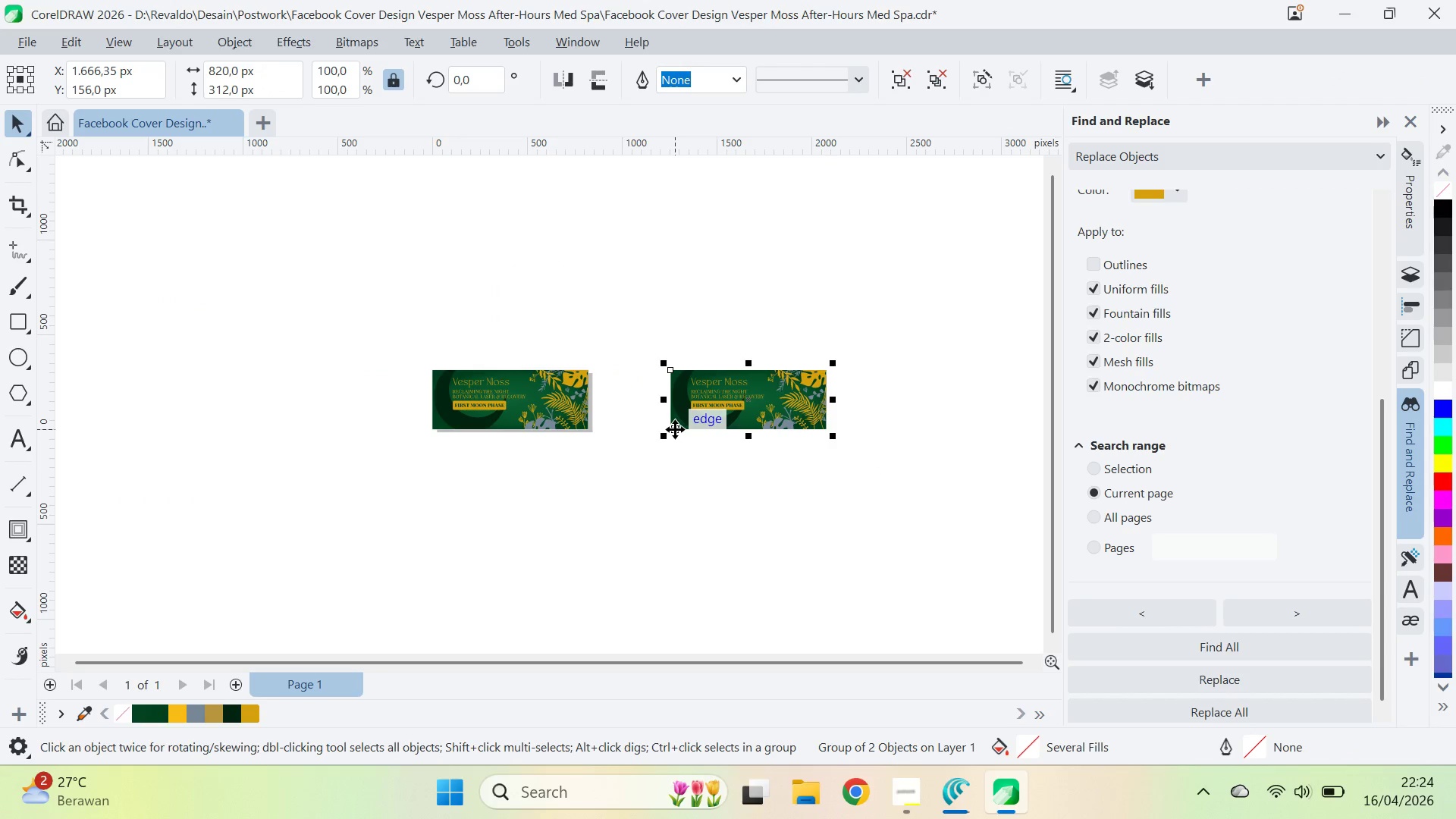 
key(Alt+Tab)
 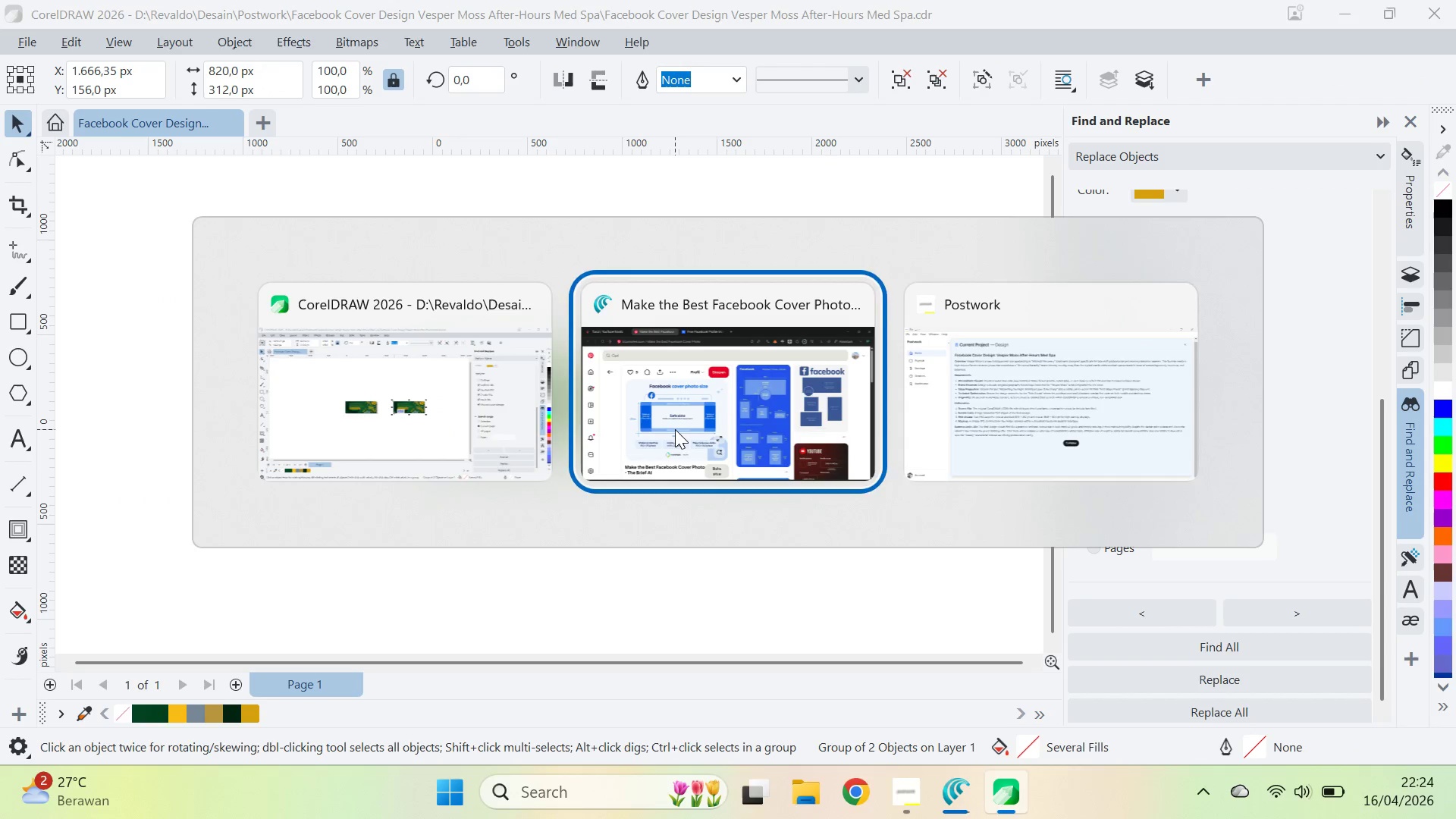 
key(Alt+Tab)